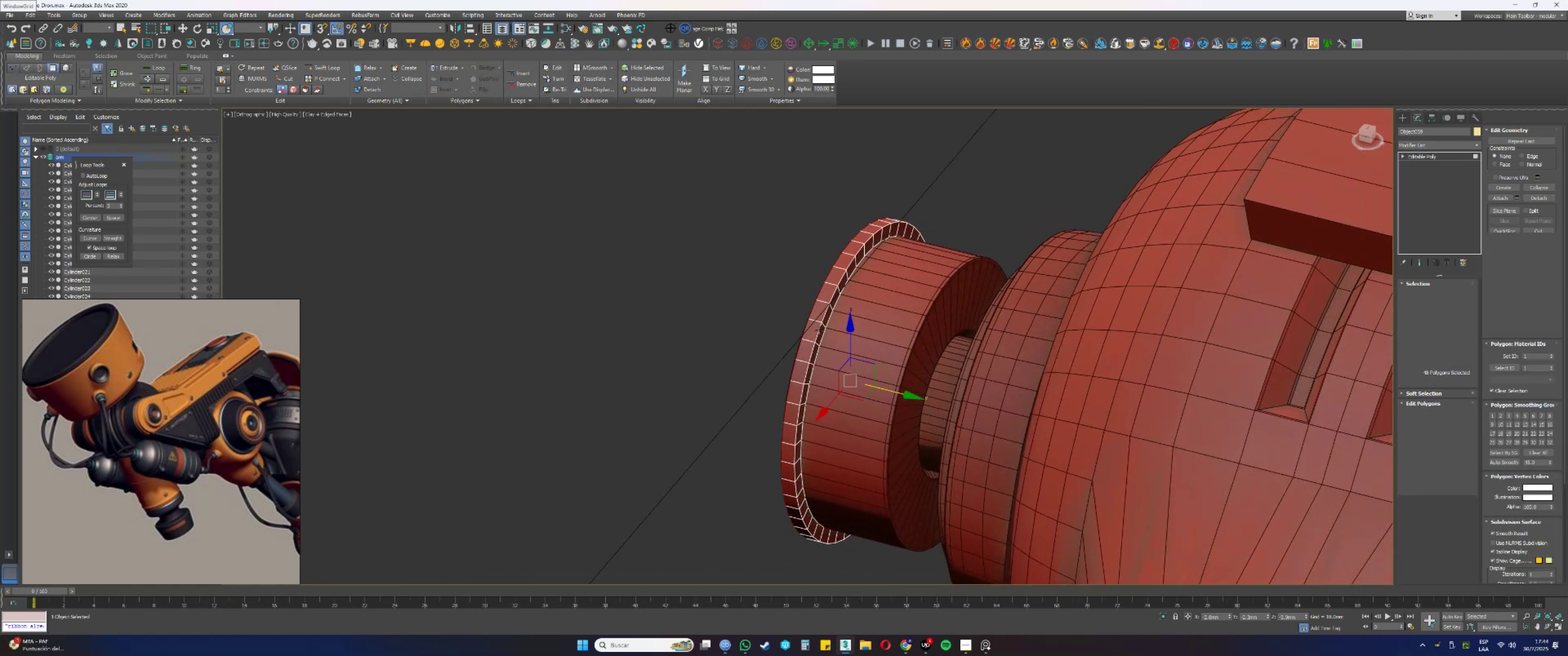 
left_click([821, 333])
 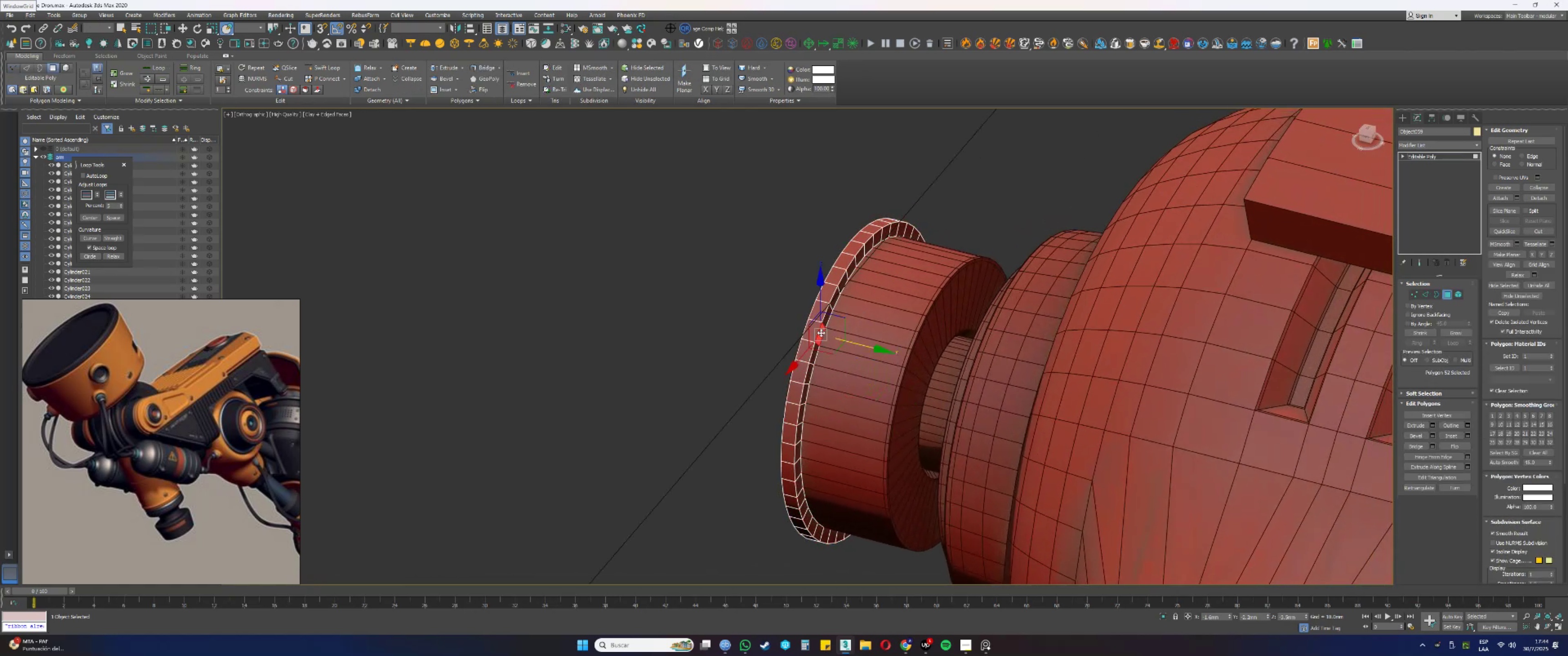 
hold_key(key=ShiftLeft, duration=0.34)
double_click([817, 351])
 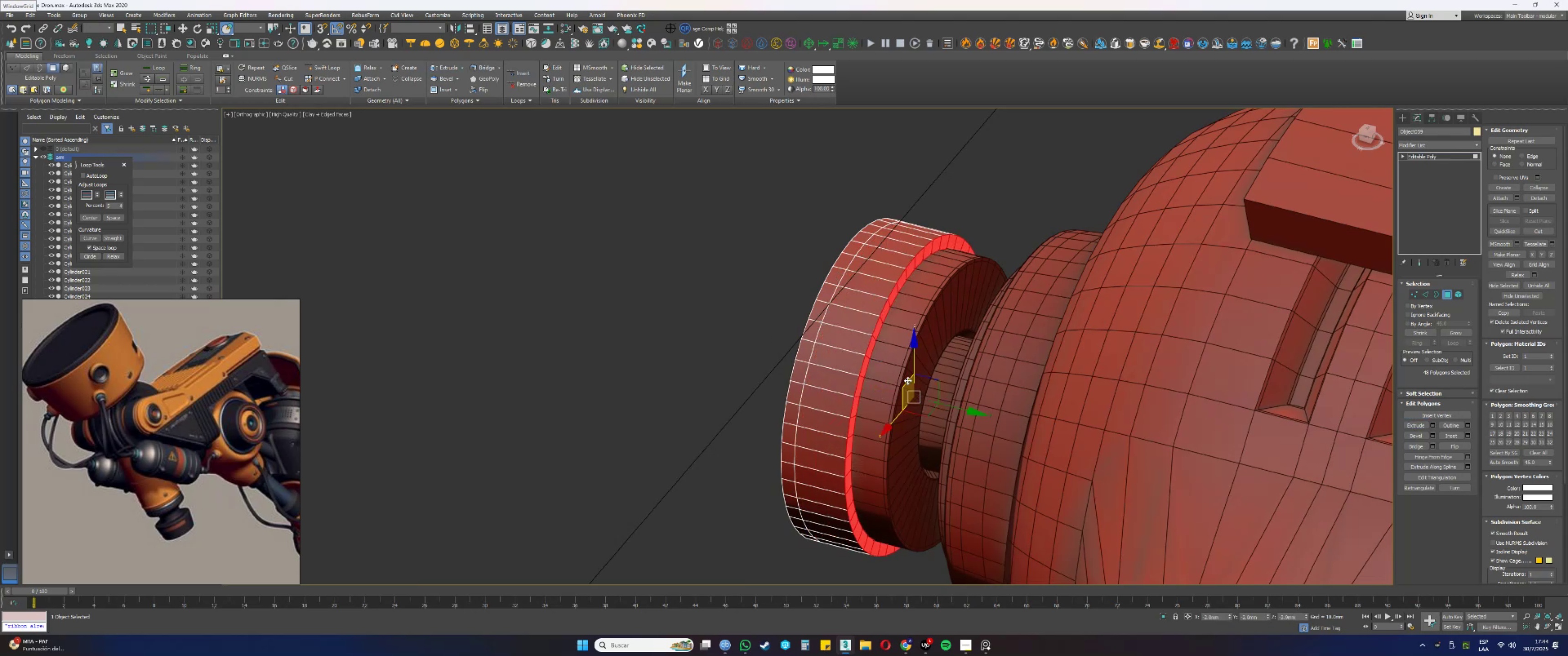 
type(ss)
 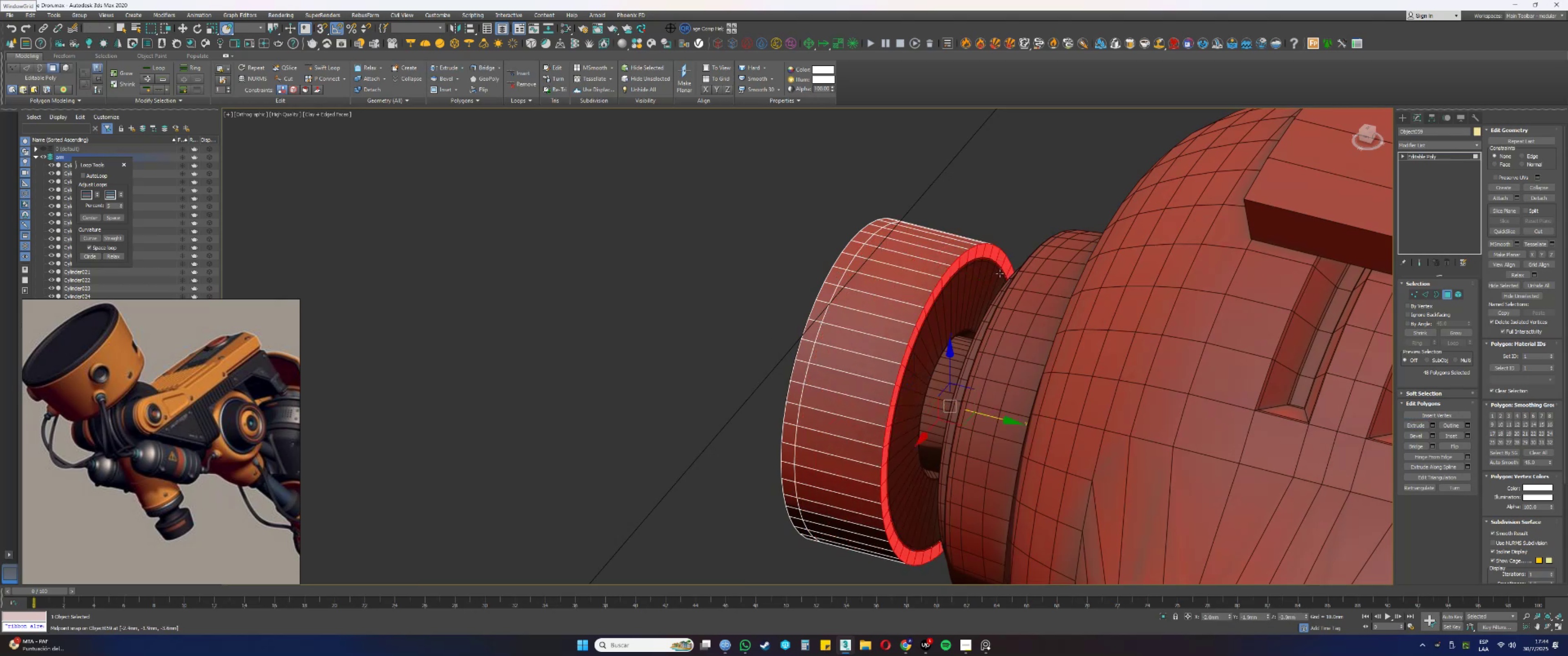 
key(Alt+AltLeft)
 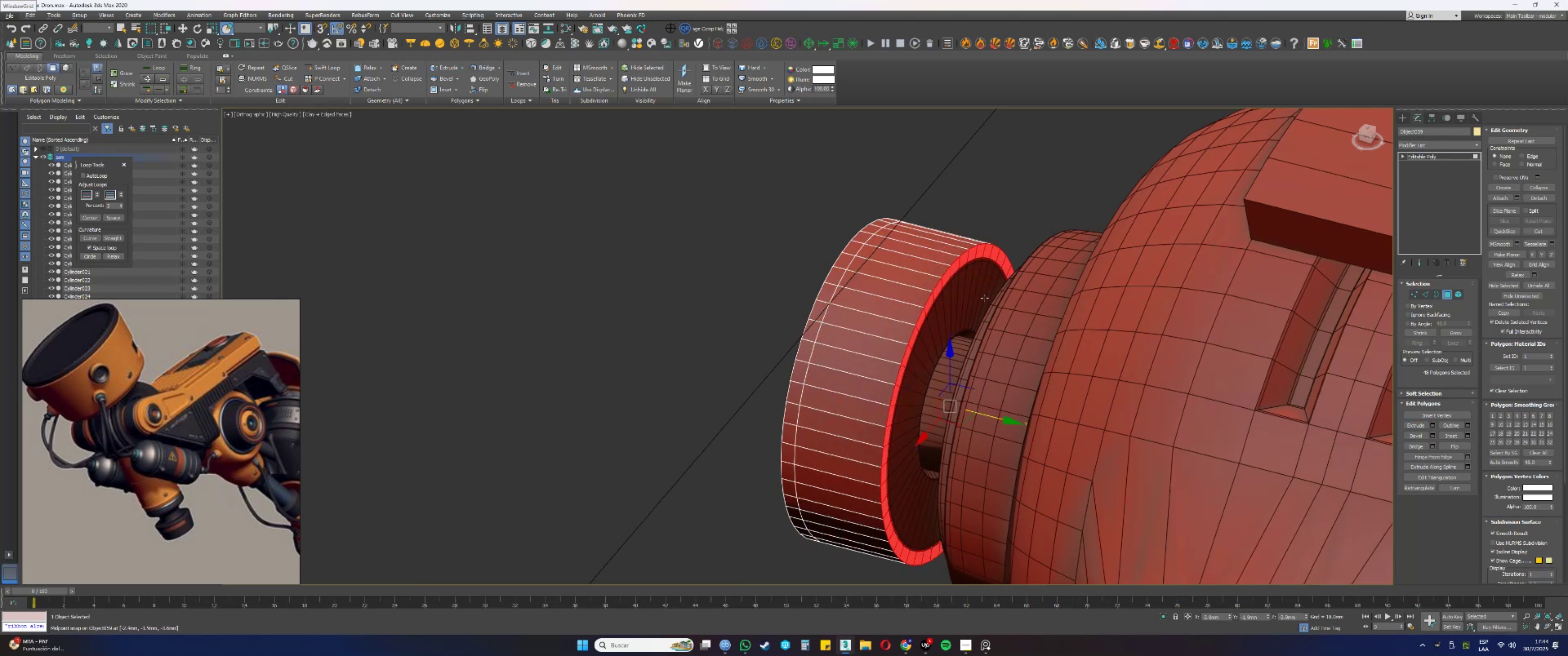 
hold_key(key=AltLeft, duration=1.05)
 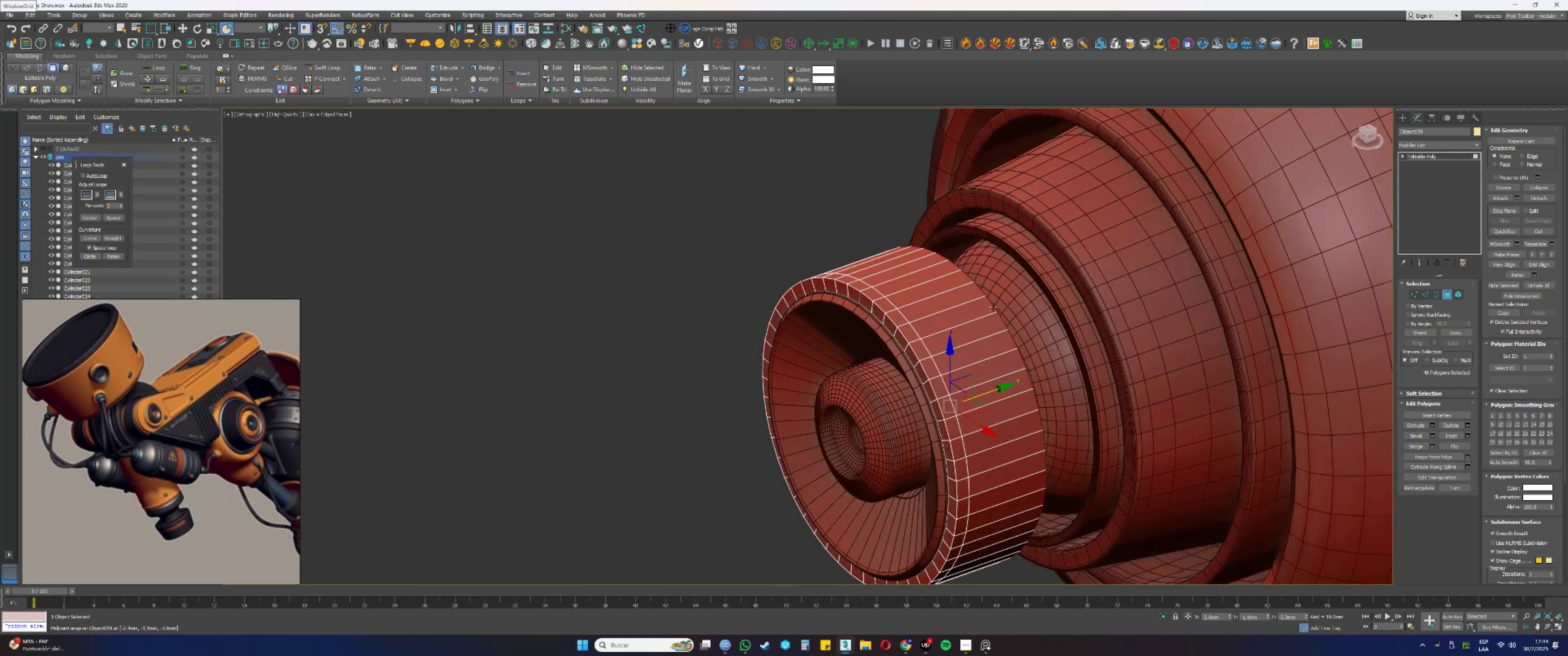 
key(4)
 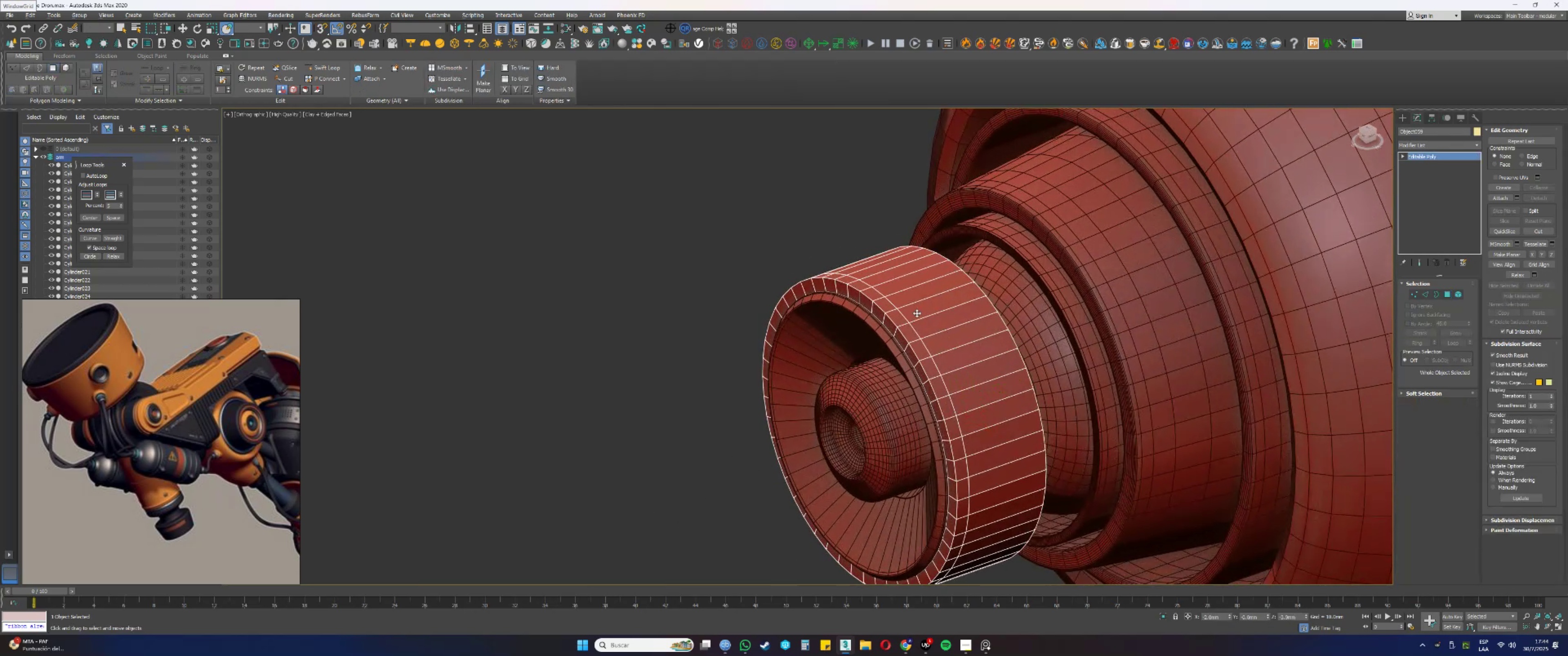 
left_click([914, 312])
 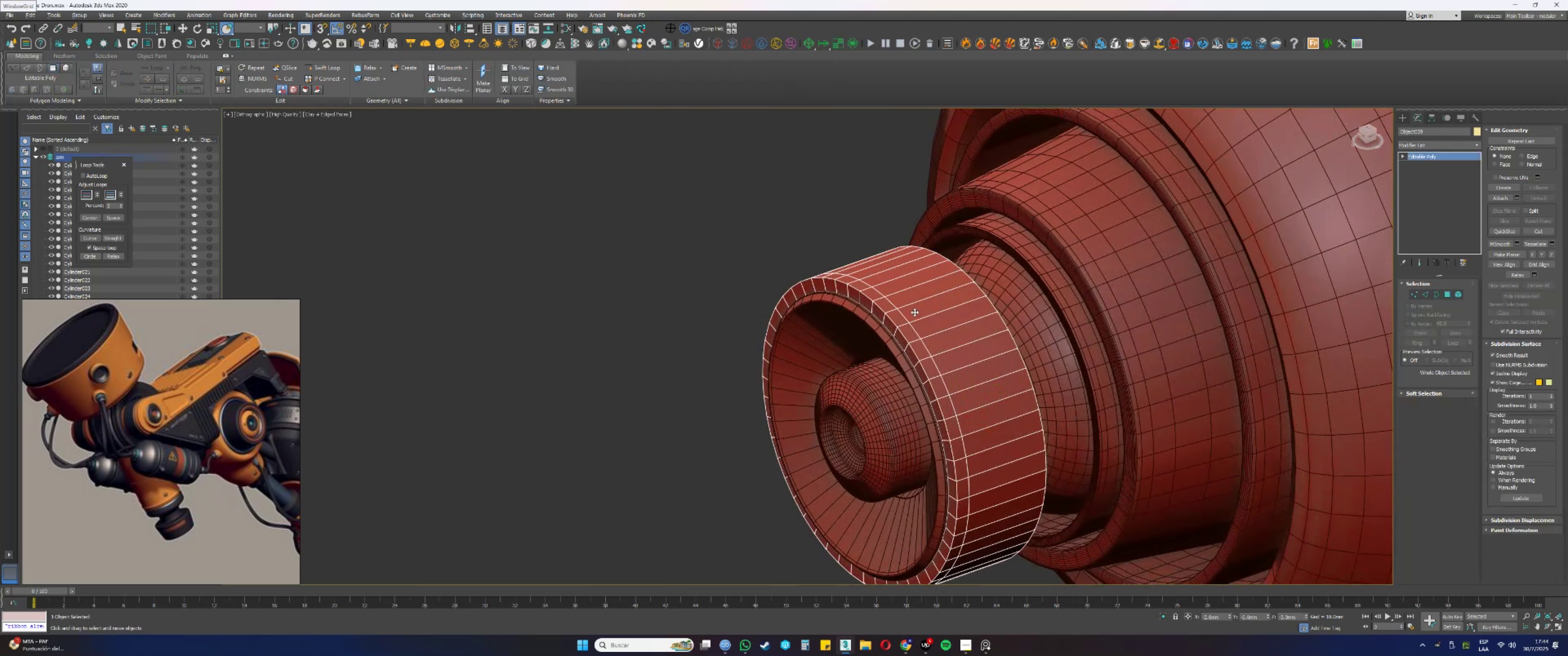 
key(4)
 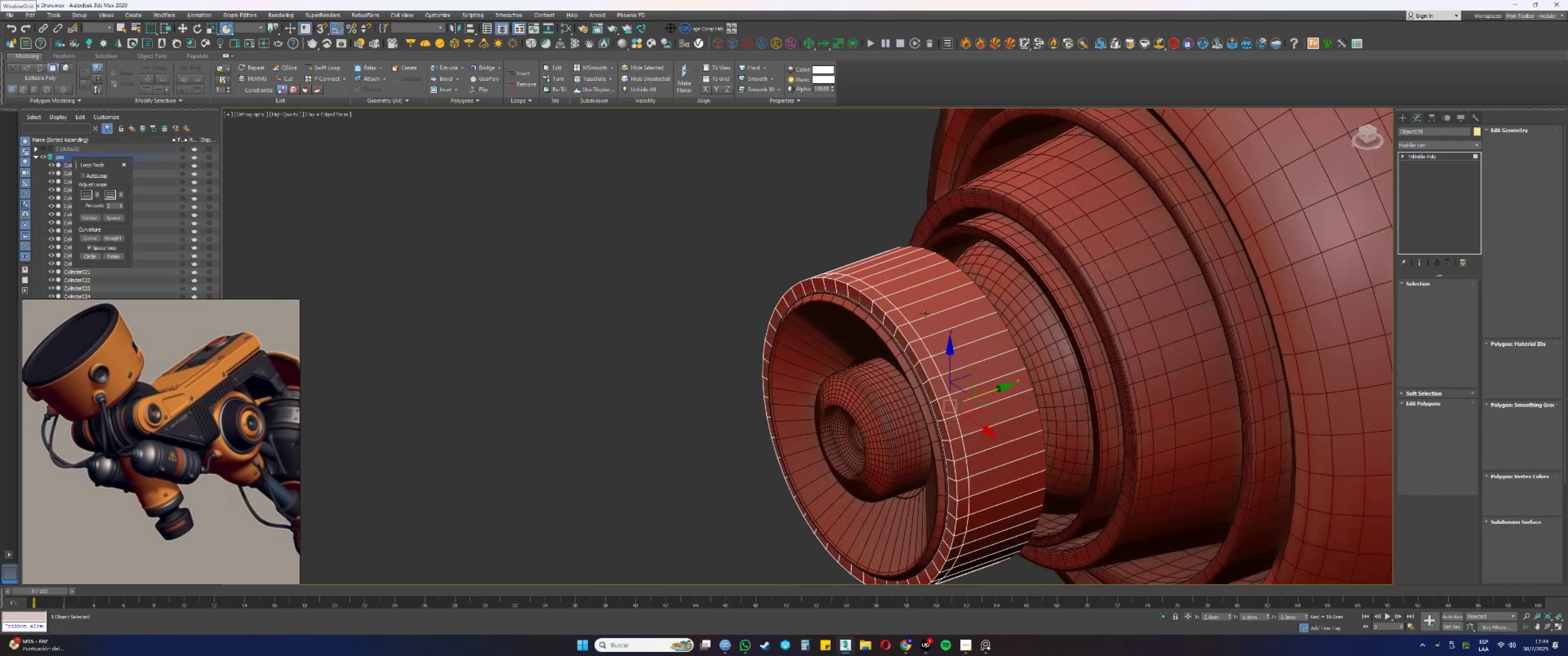 
left_click([925, 308])
 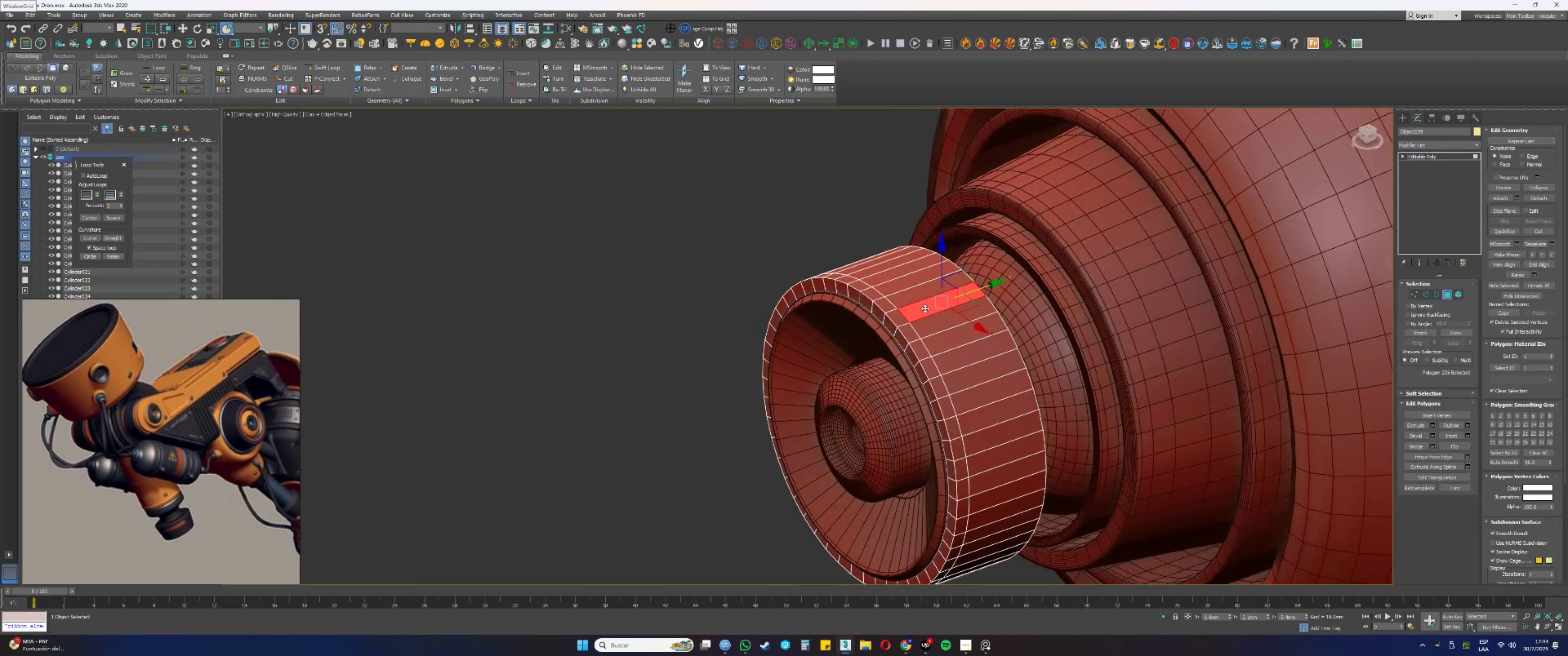 
key(Shift+ShiftLeft)
 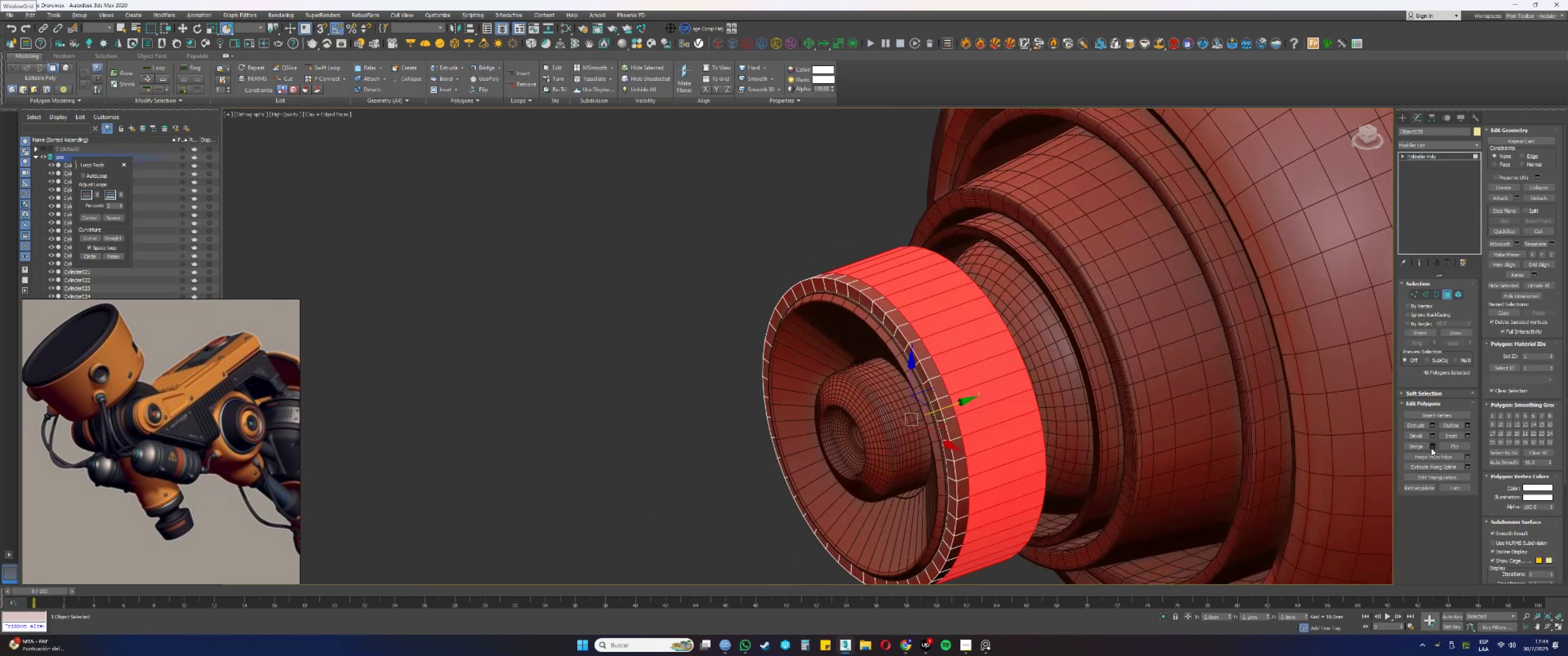 
left_click([1432, 422])
 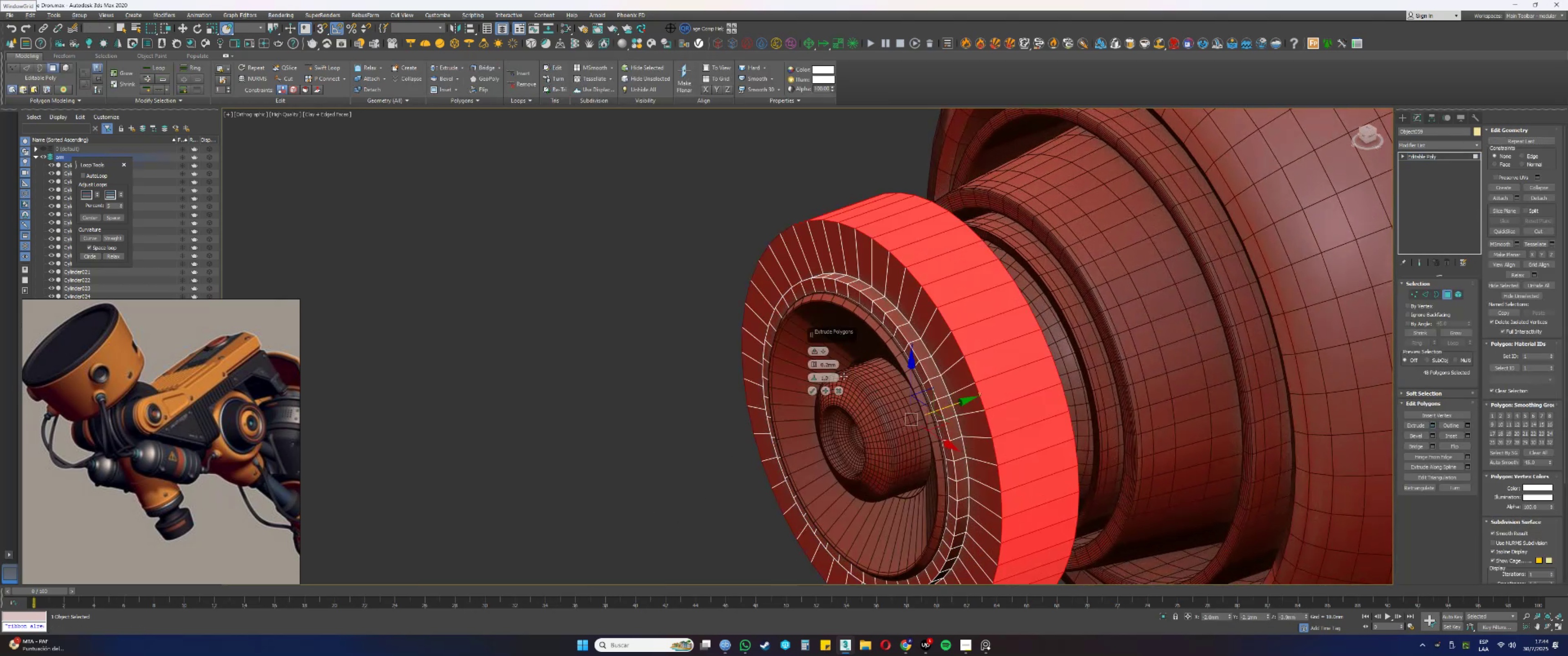 
hold_key(key=AltLeft, duration=0.46)
 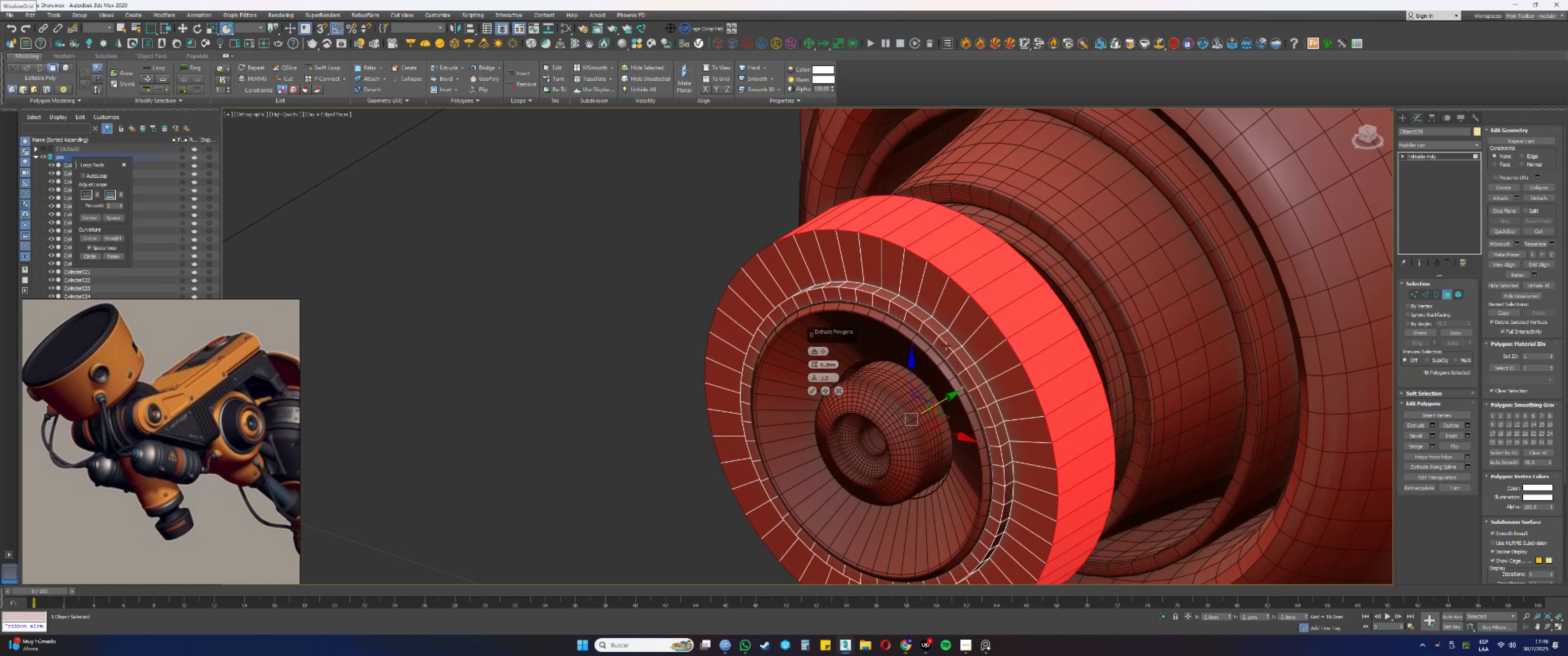 
wait(104.38)
 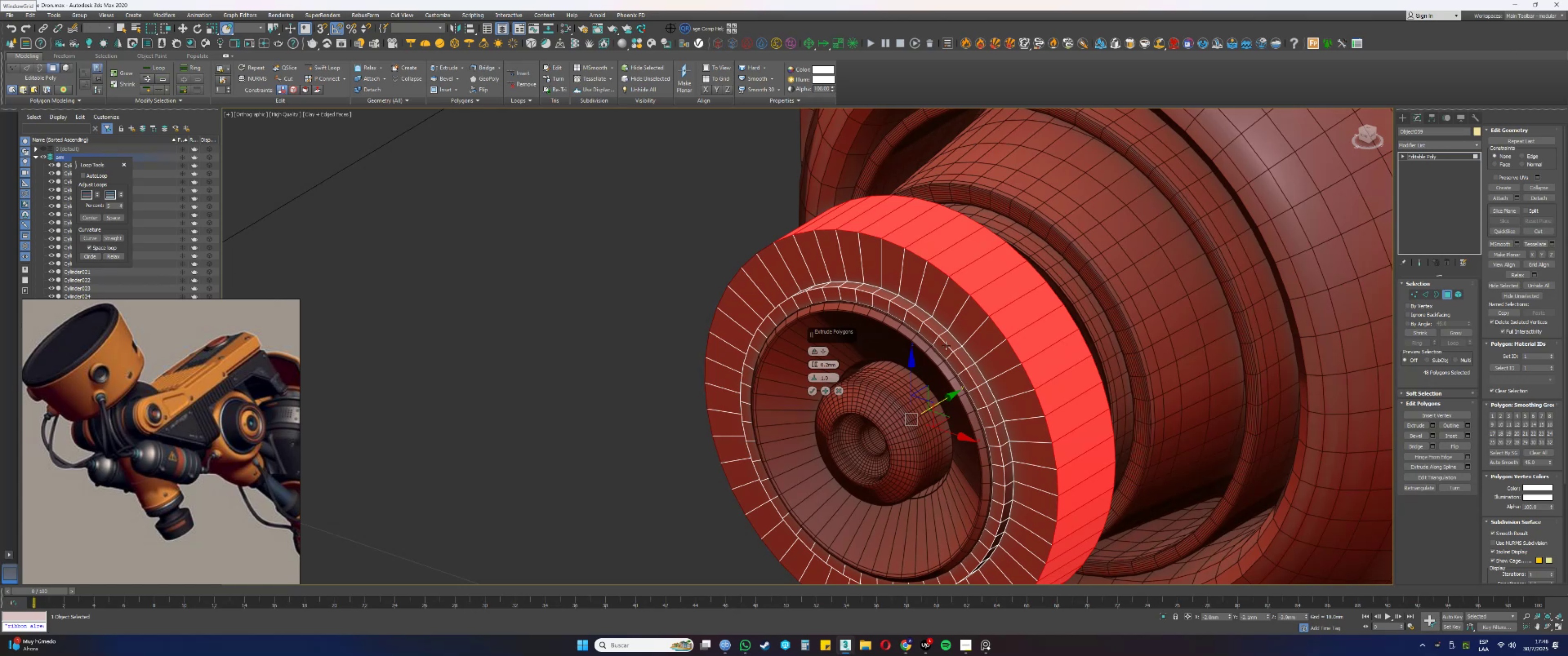 
hold_key(key=AltLeft, duration=0.48)
 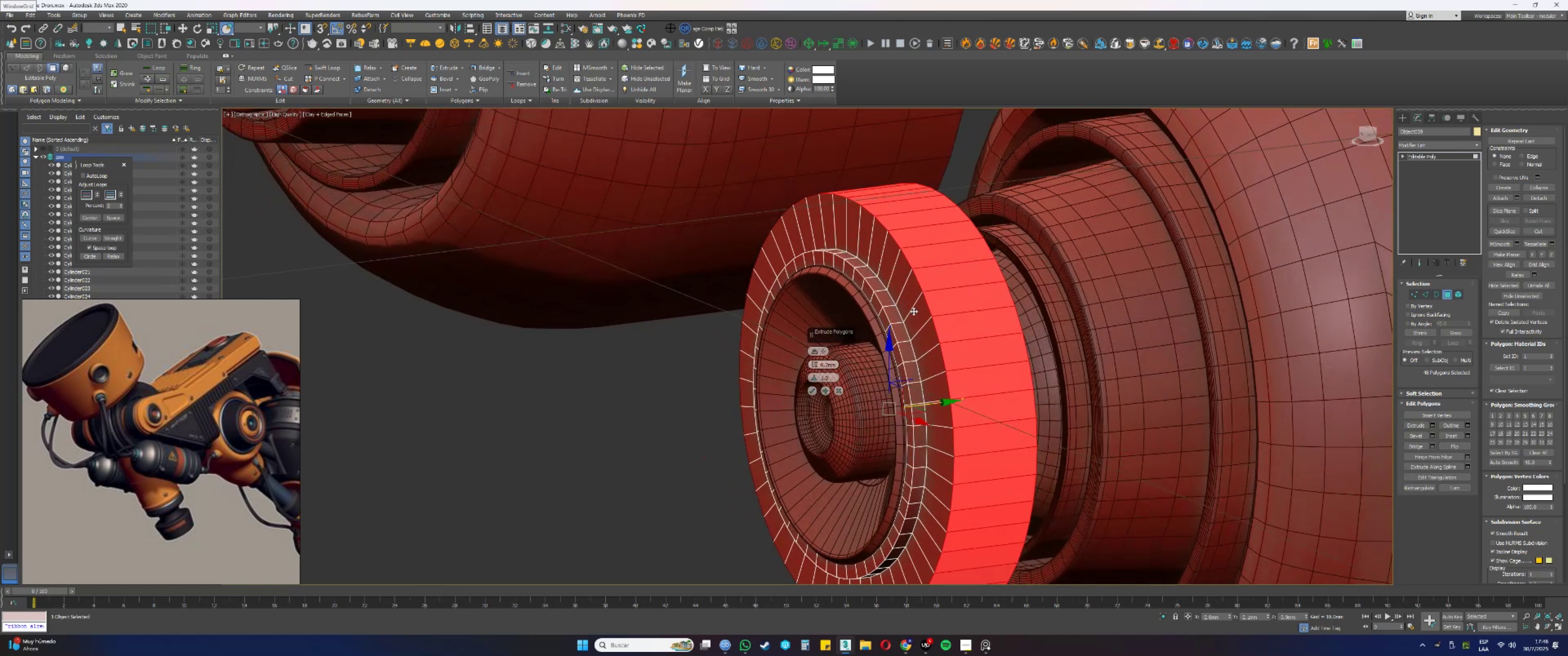 
hold_key(key=AltLeft, duration=0.46)
 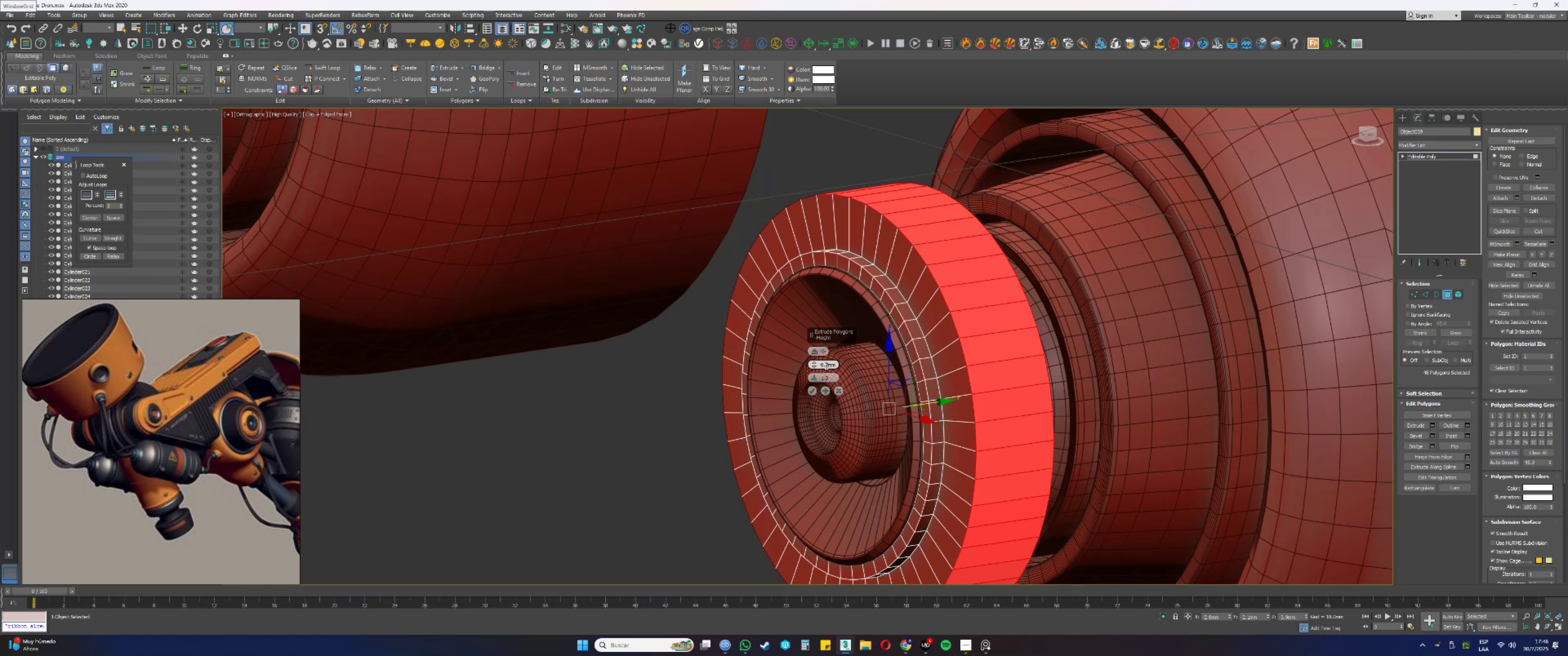 
double_click([829, 367])
 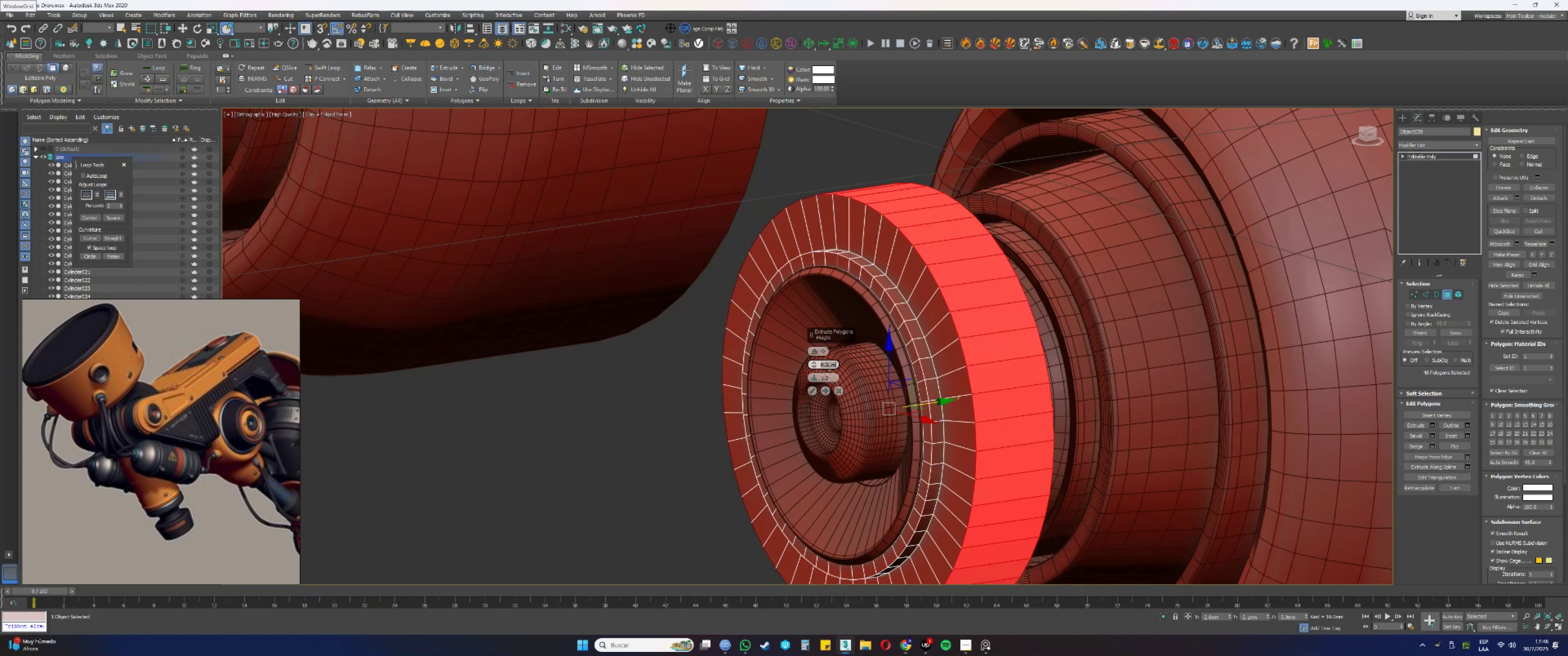 
key(NumpadDecimal)
 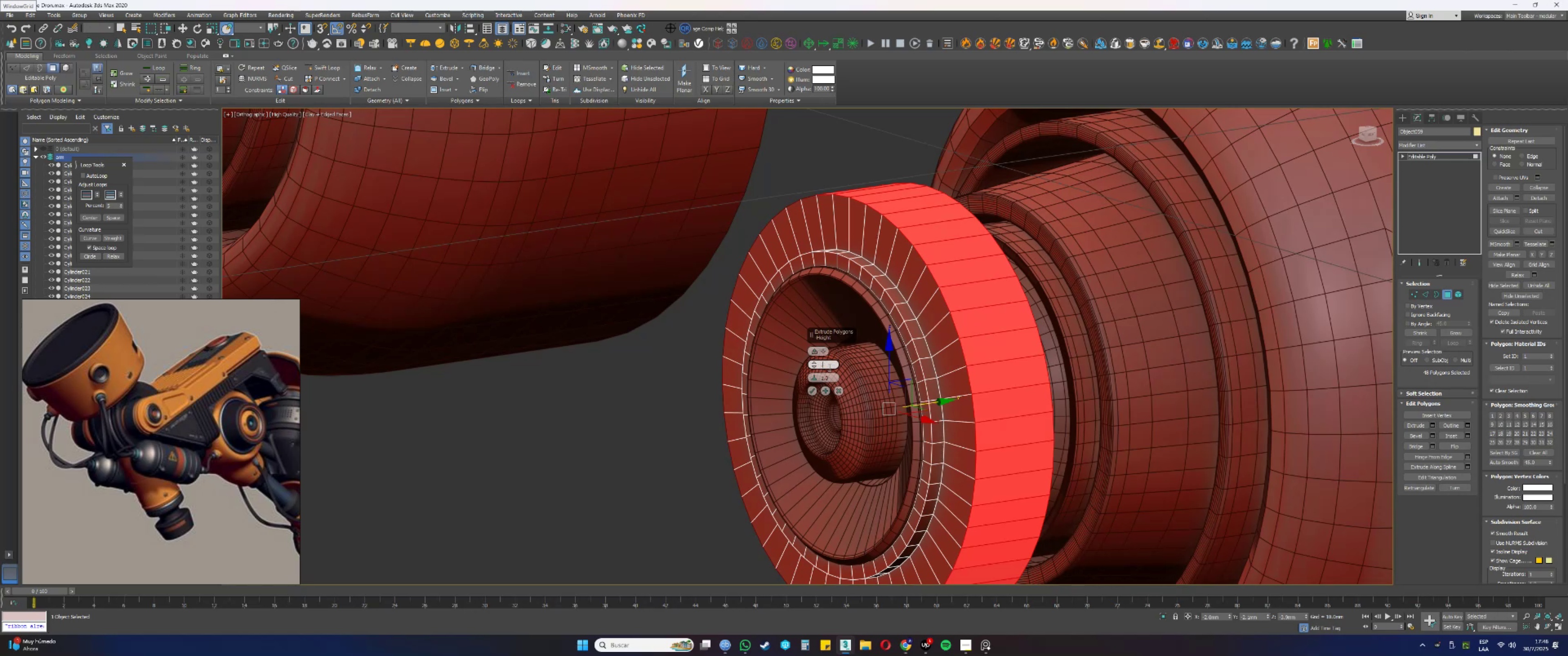 
key(Numpad3)
 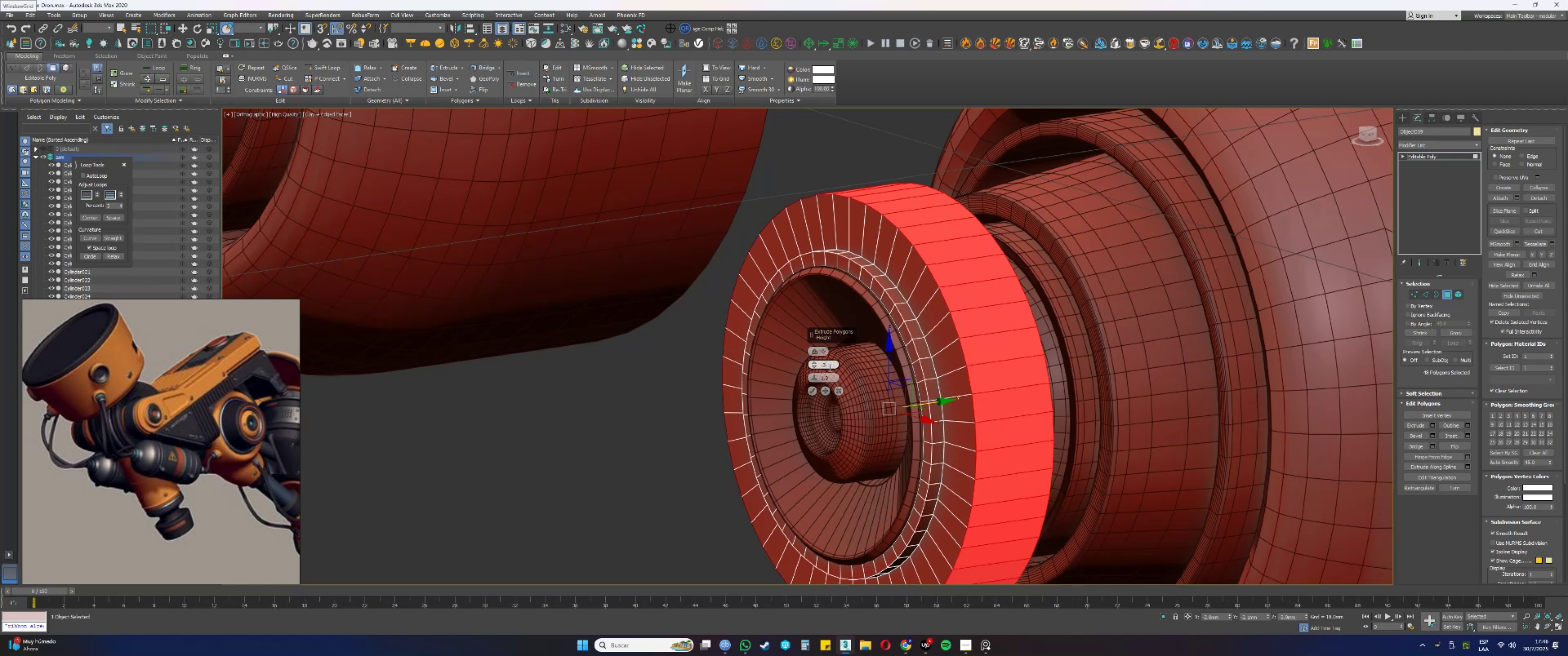 
key(NumpadEnter)
 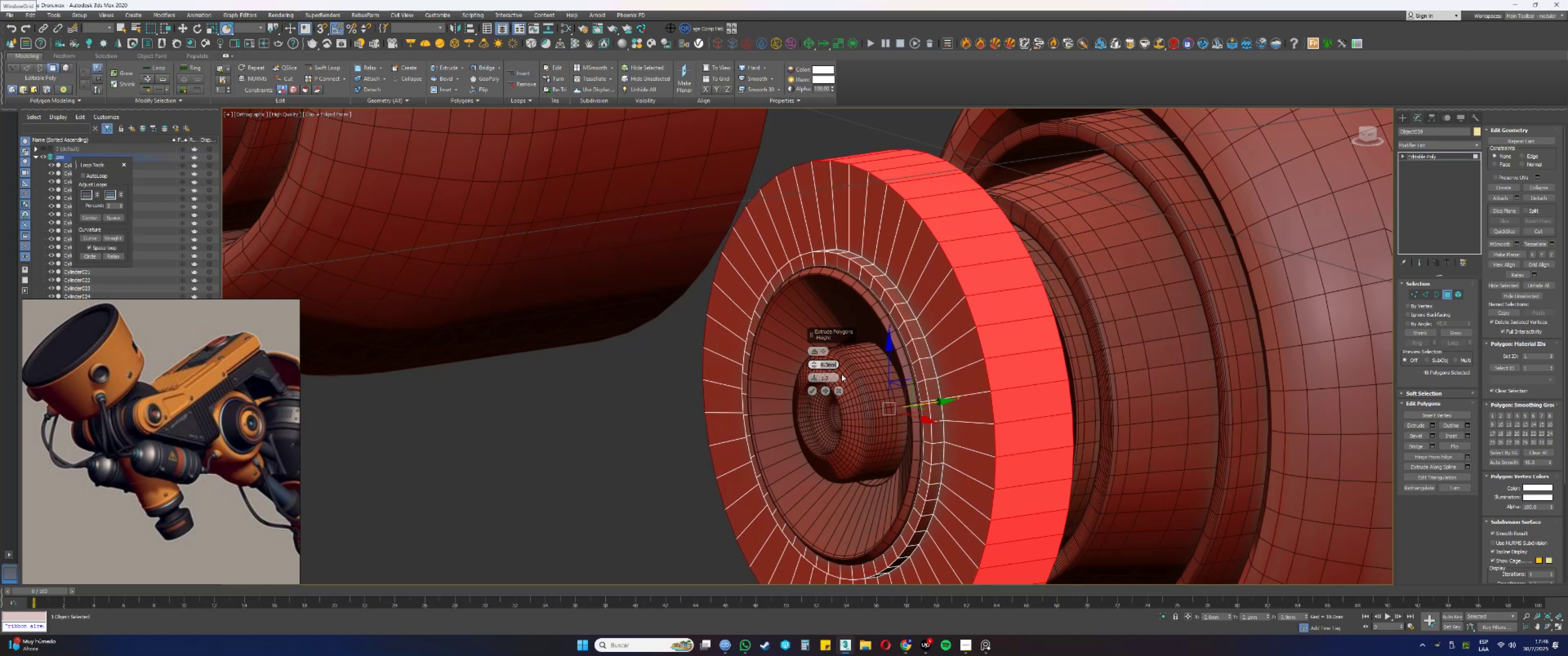 
scroll: coordinate [953, 312], scroll_direction: down, amount: 5.0
 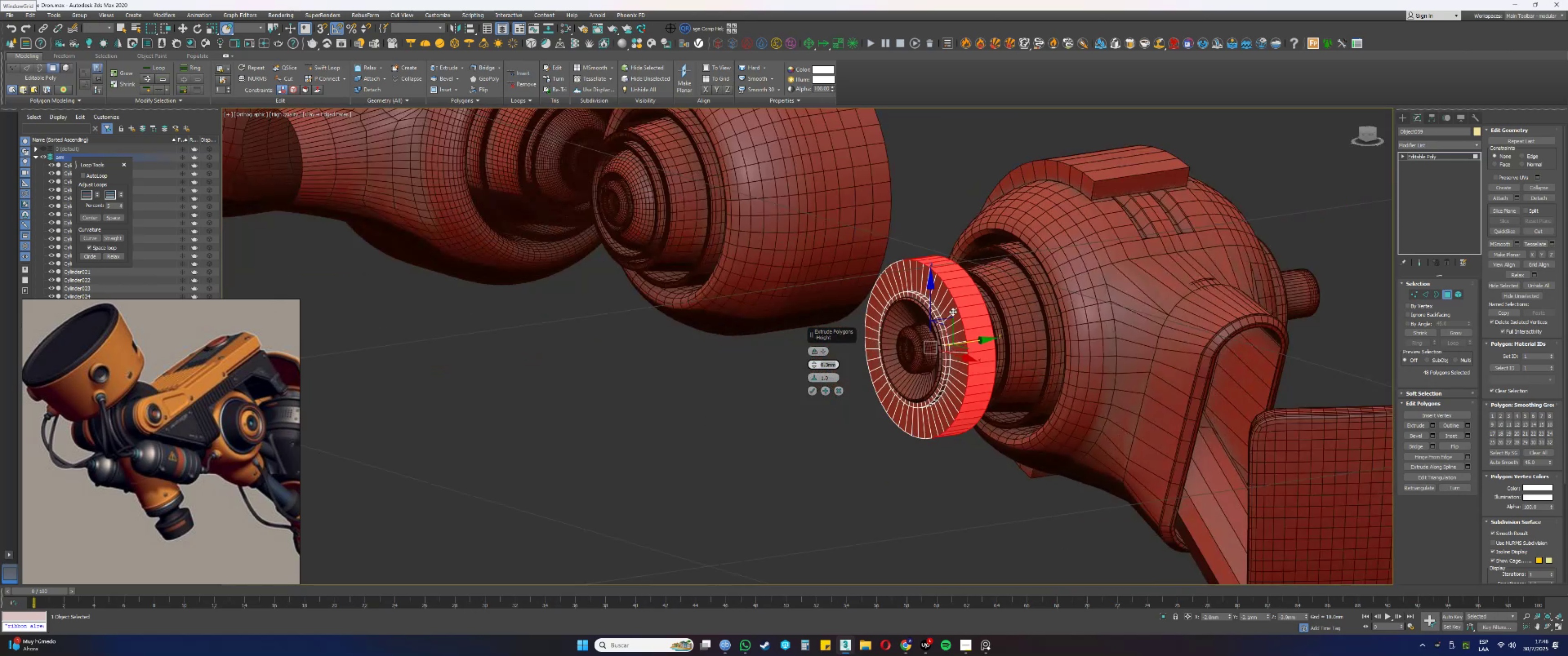 
hold_key(key=AltLeft, duration=1.5)
 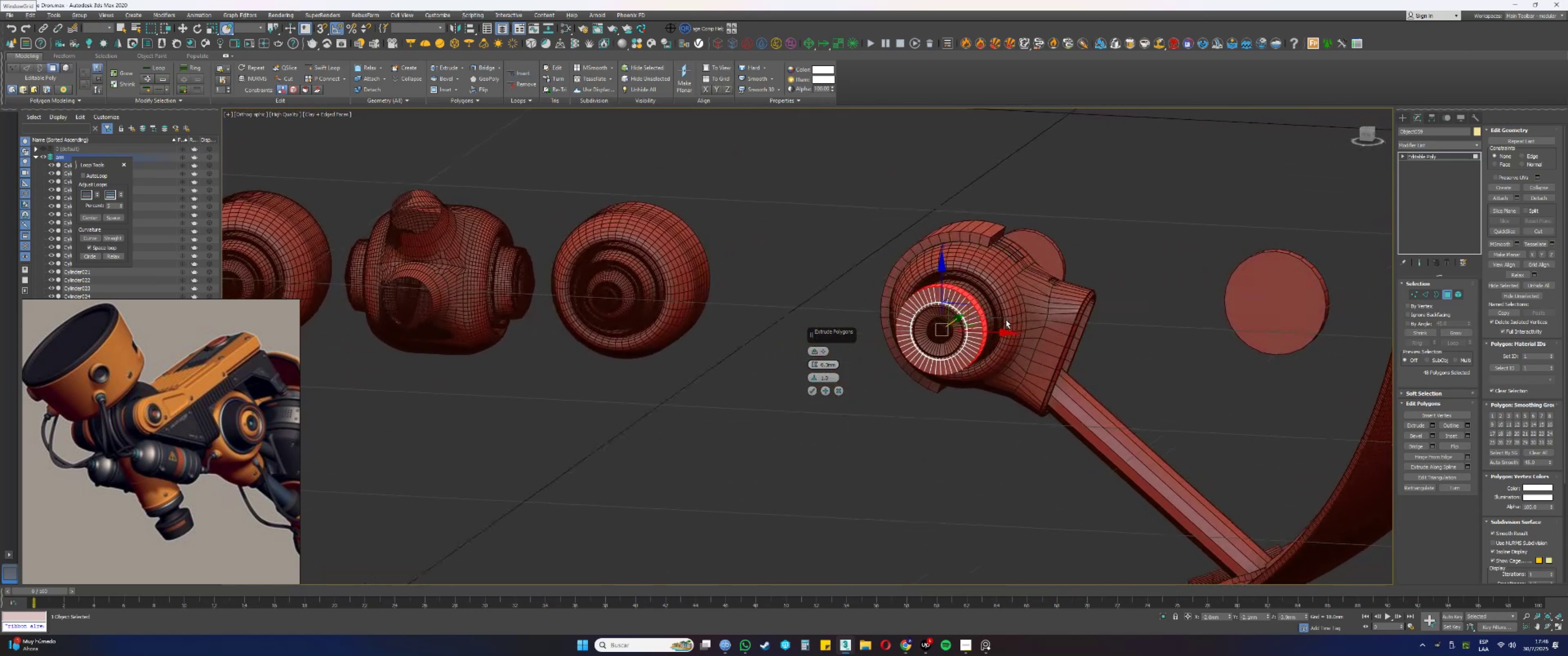 
hold_key(key=AltLeft, duration=0.99)
 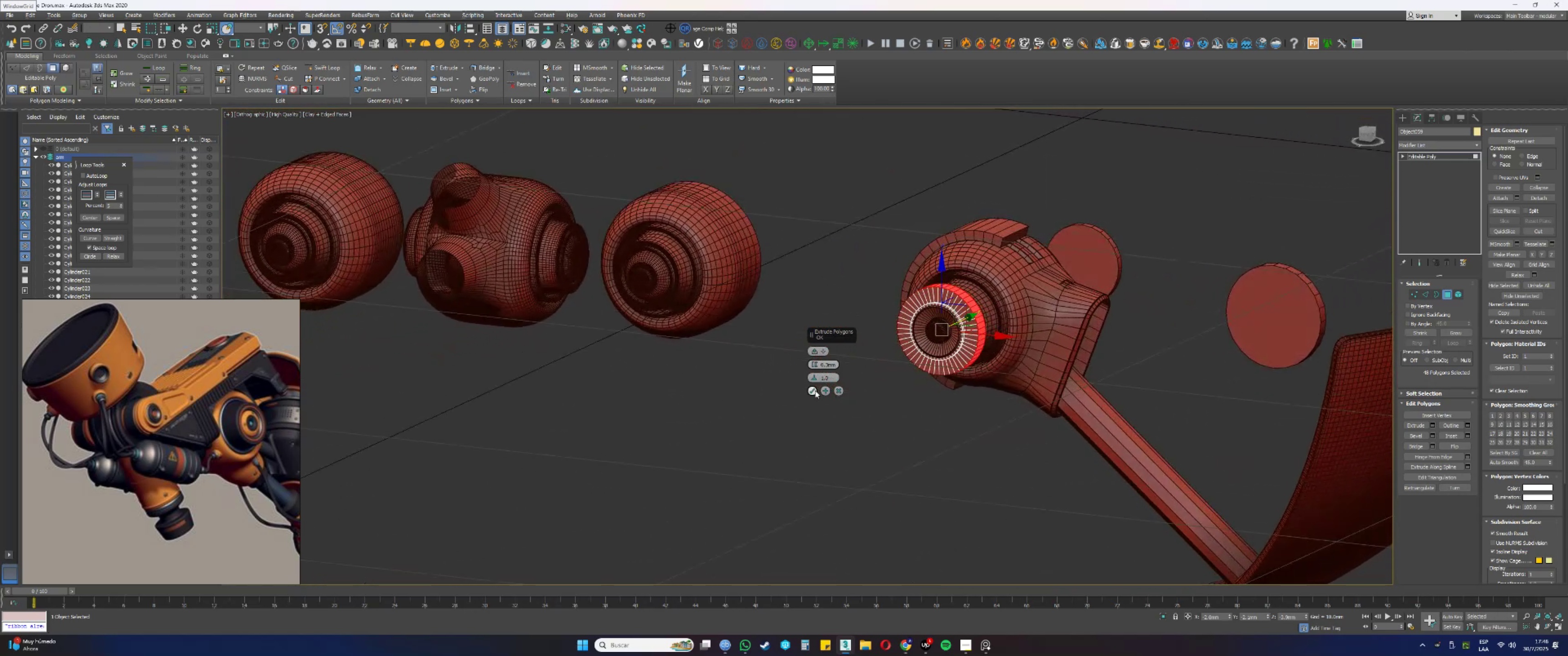 
left_click([810, 391])
 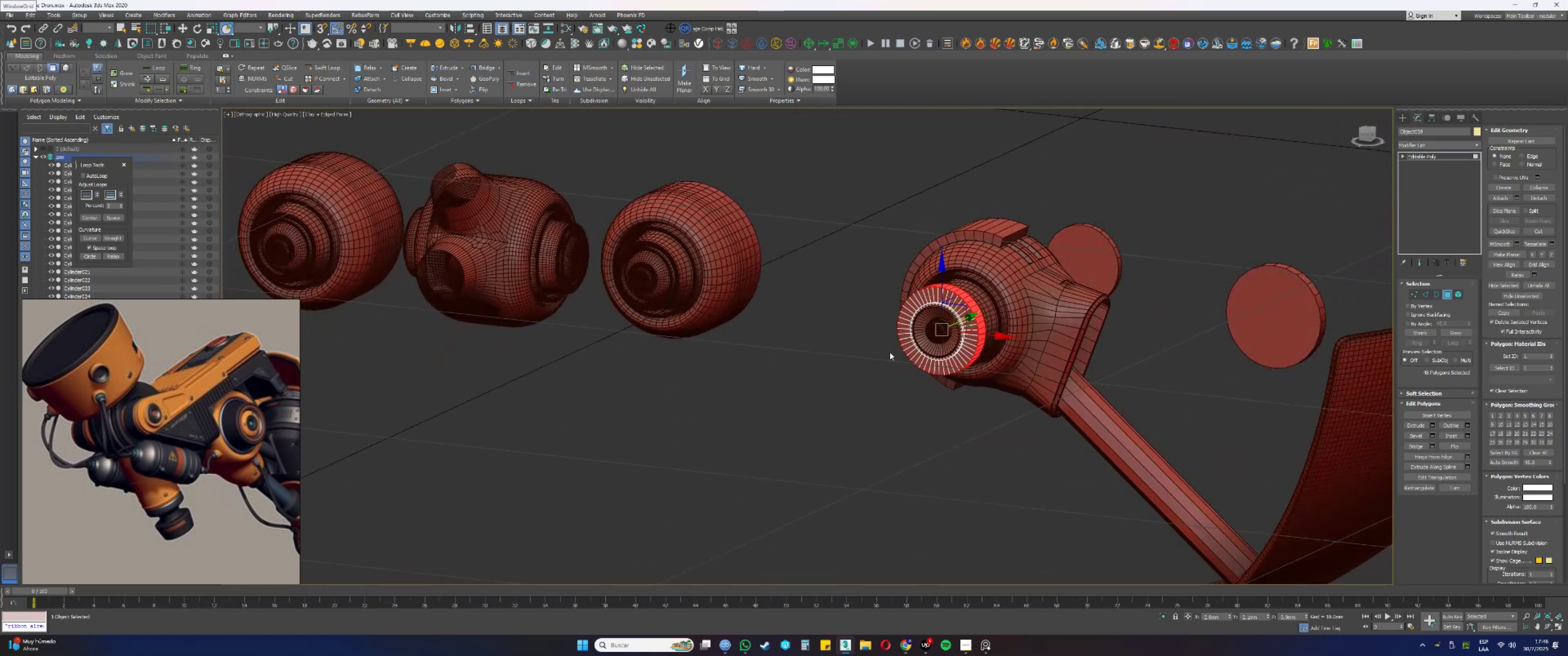 
scroll: coordinate [961, 304], scroll_direction: up, amount: 3.0
 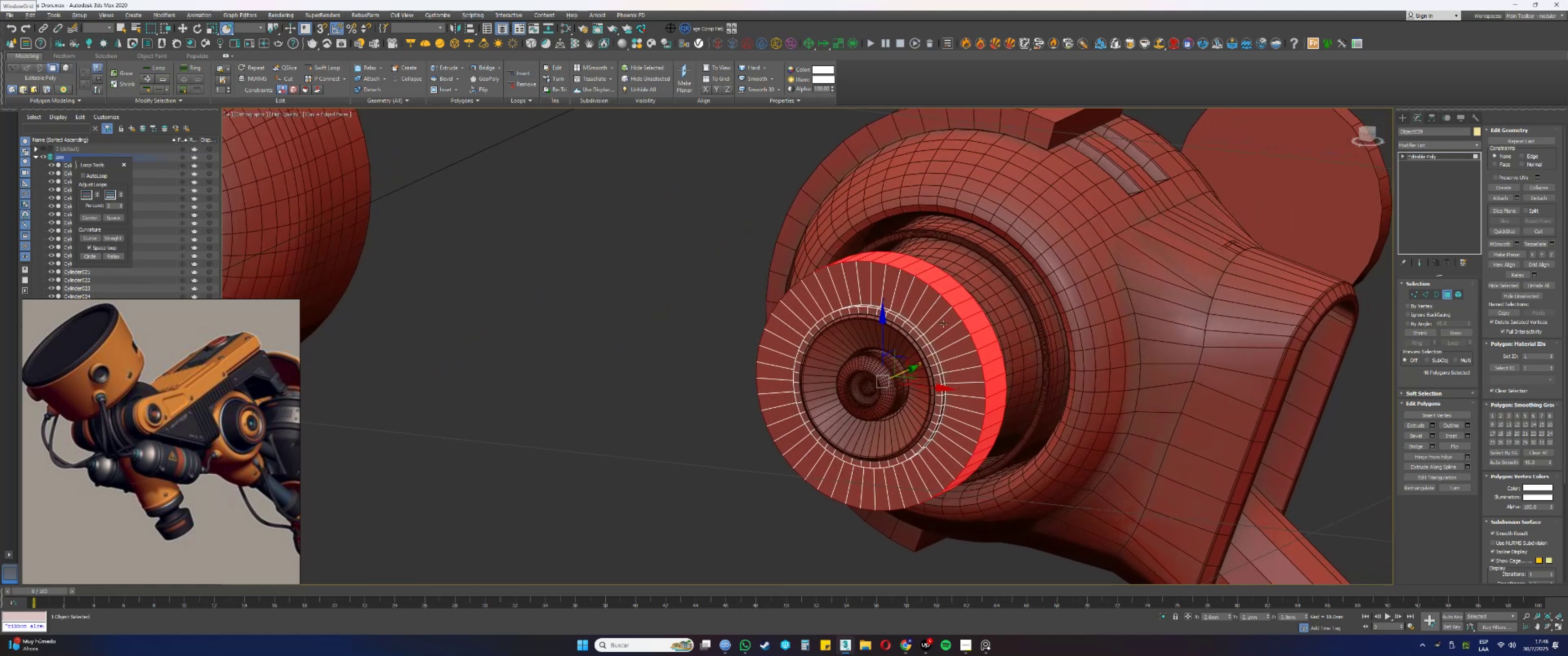 
hold_key(key=AltLeft, duration=0.87)
 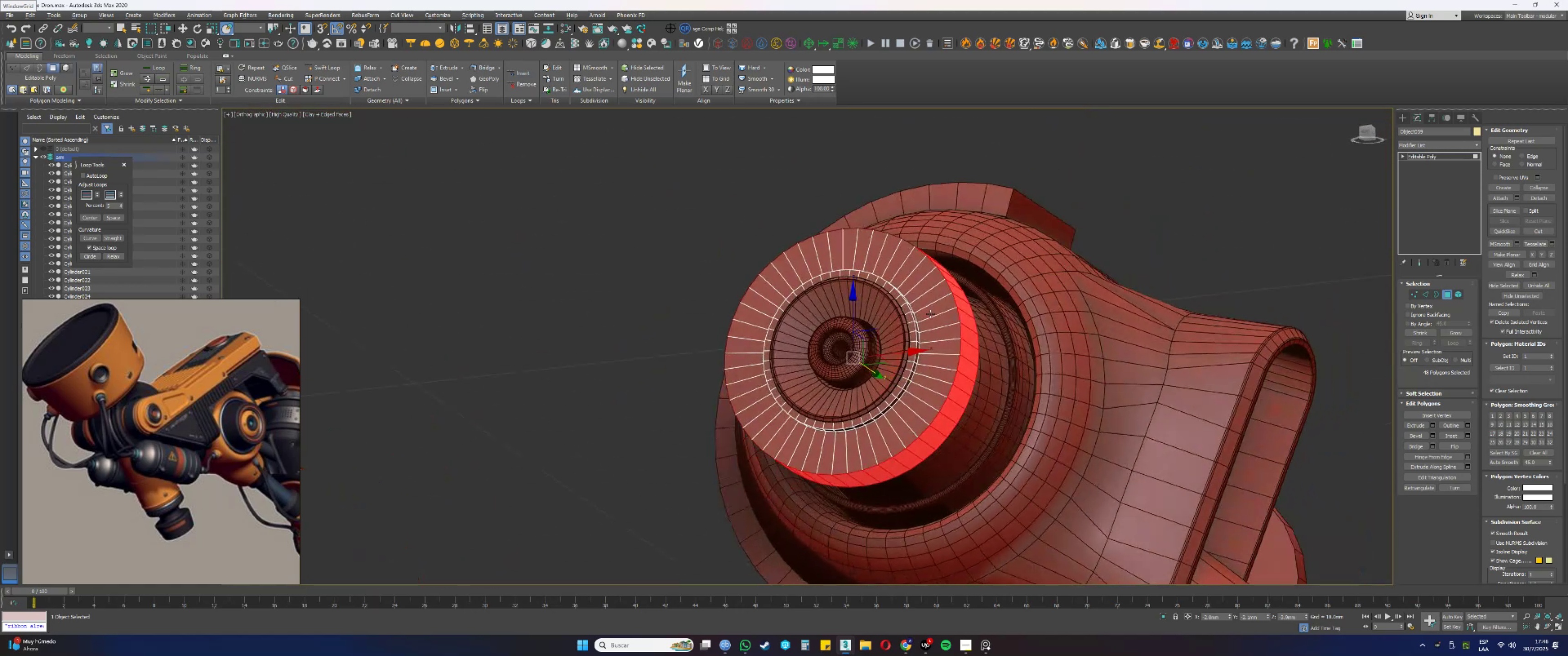 
type(fz)
 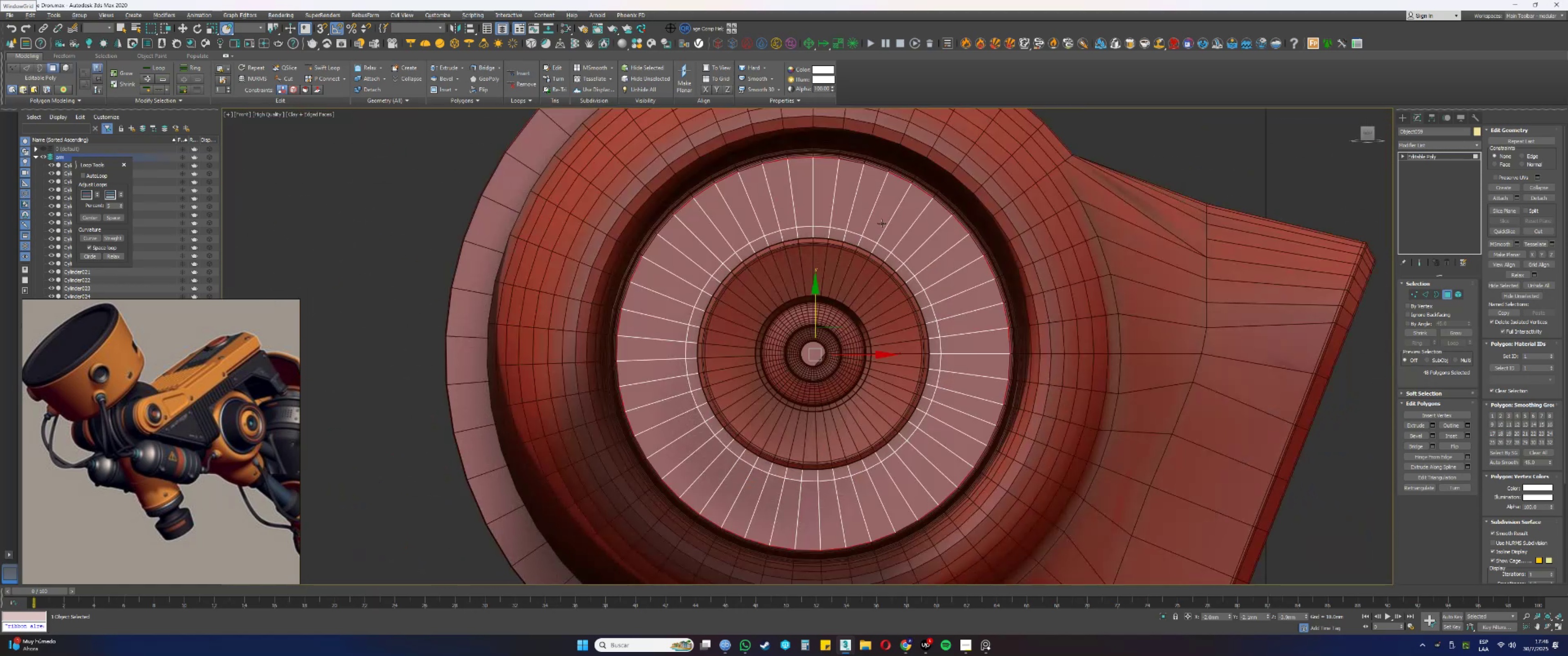 
hold_key(key=AltLeft, duration=1.54)
 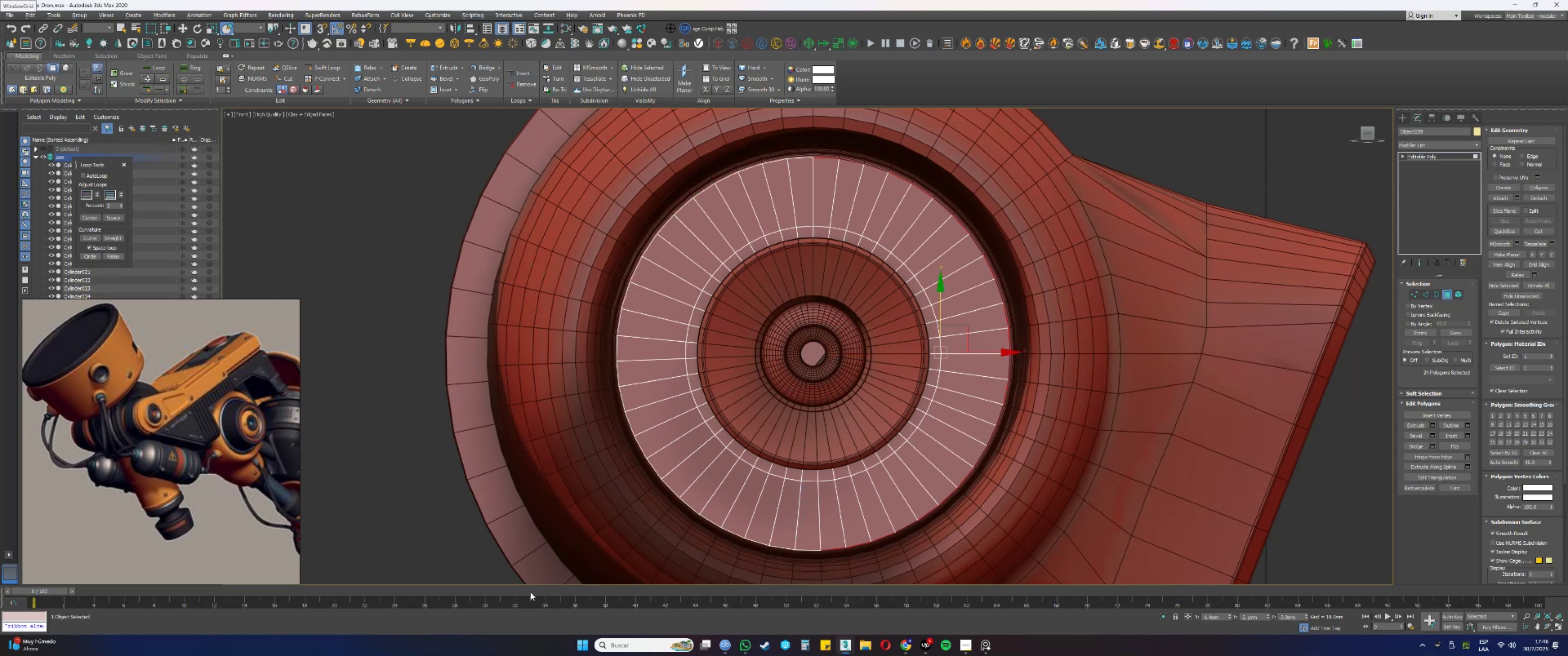 
key(Alt+AltLeft)
 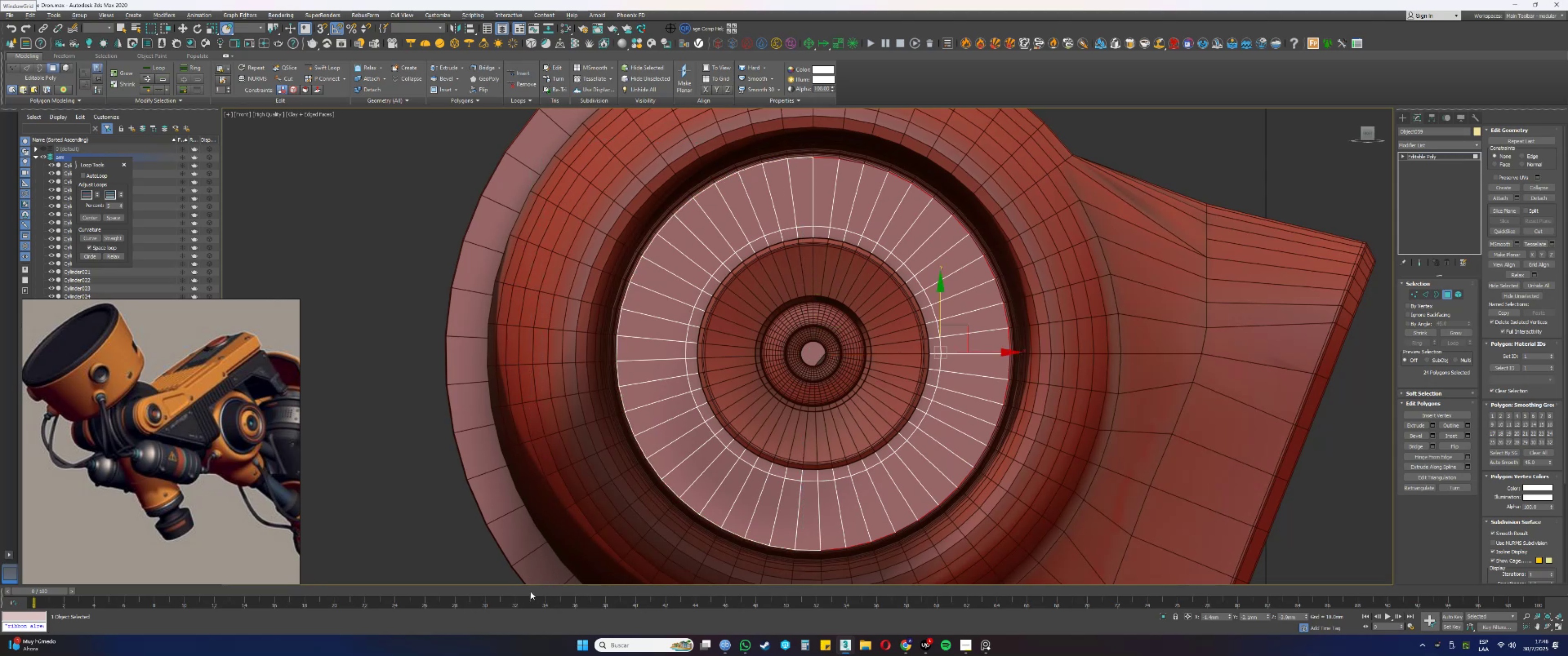 
key(Alt+AltLeft)
 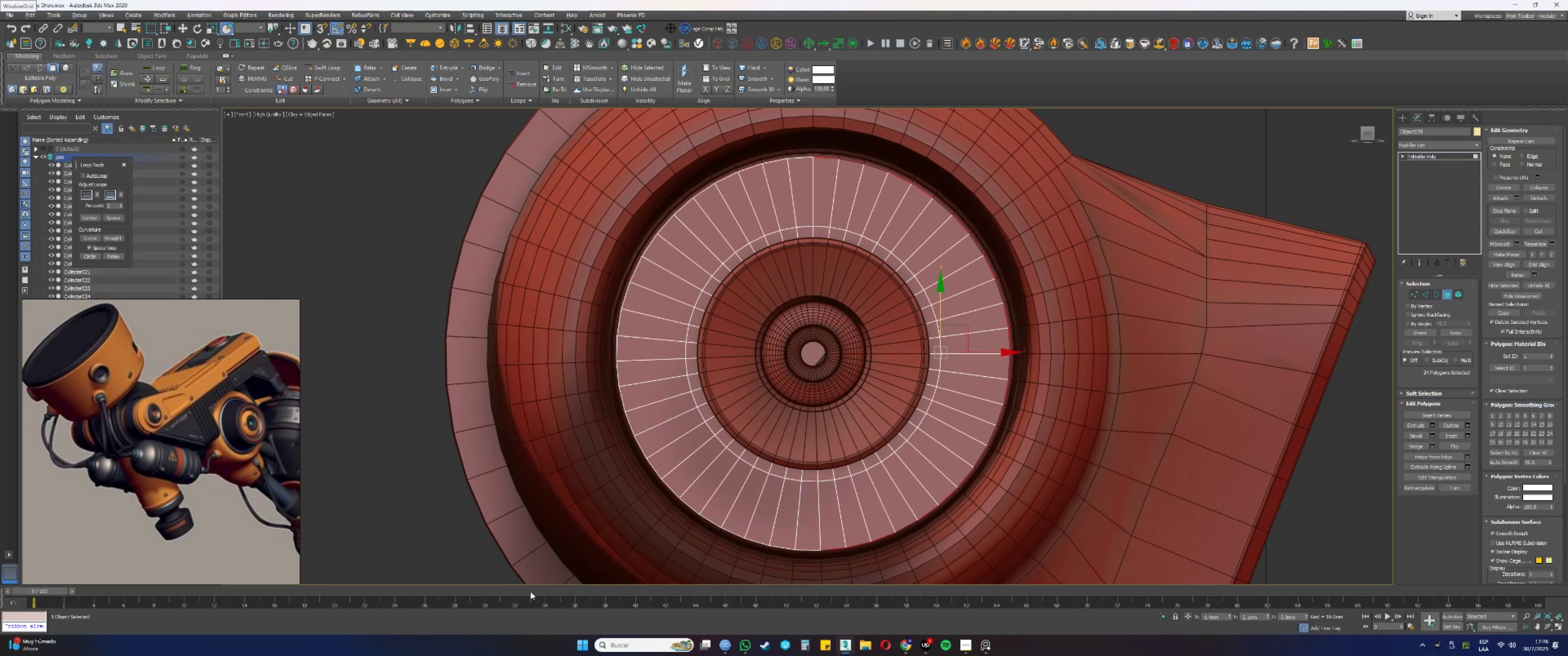 
key(Alt+AltLeft)
 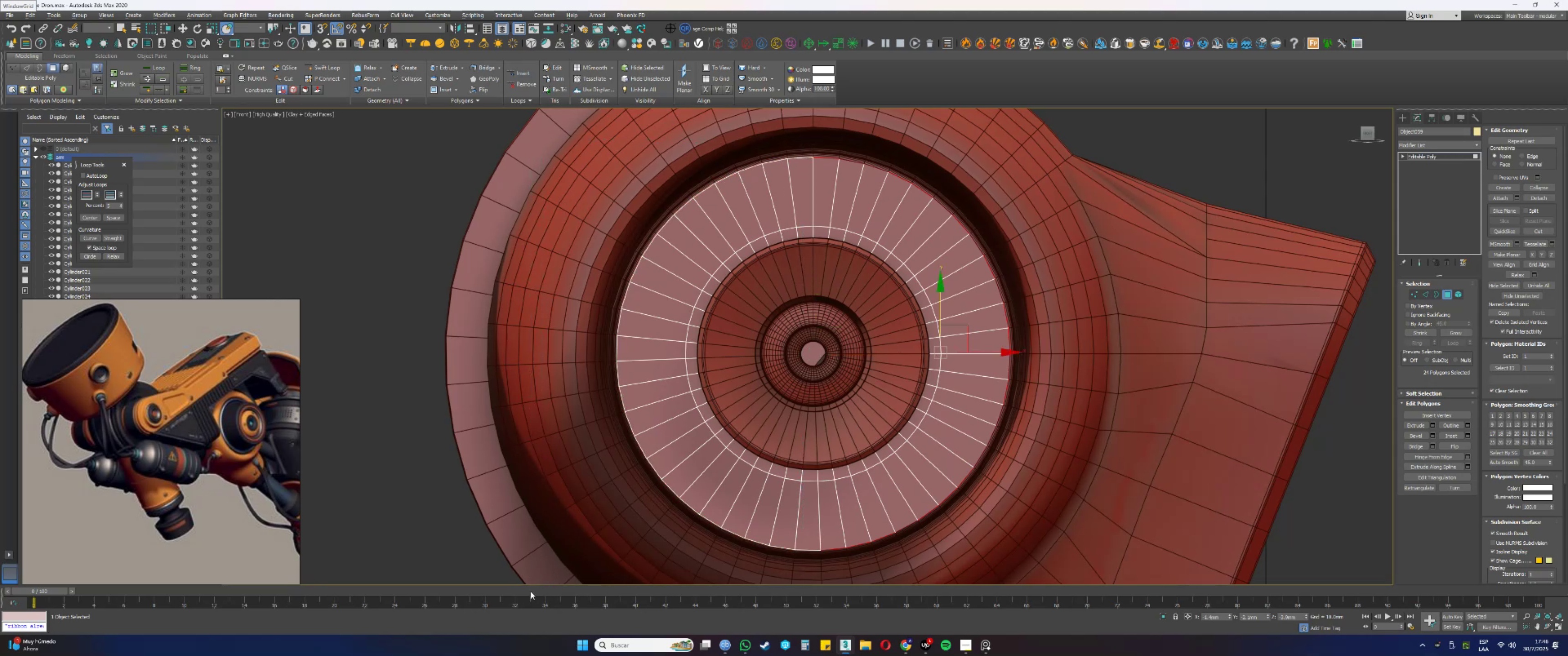 
key(Alt+AltLeft)
 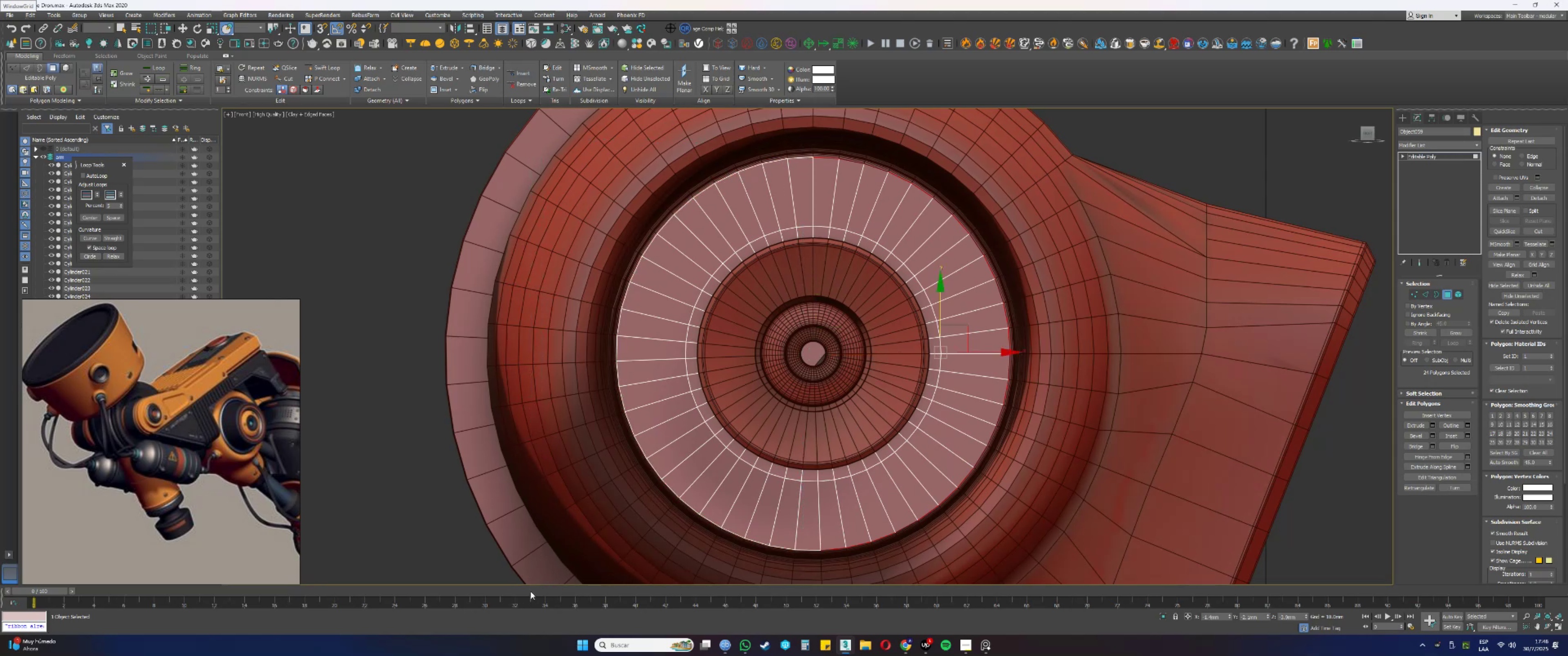 
key(Alt+AltLeft)
 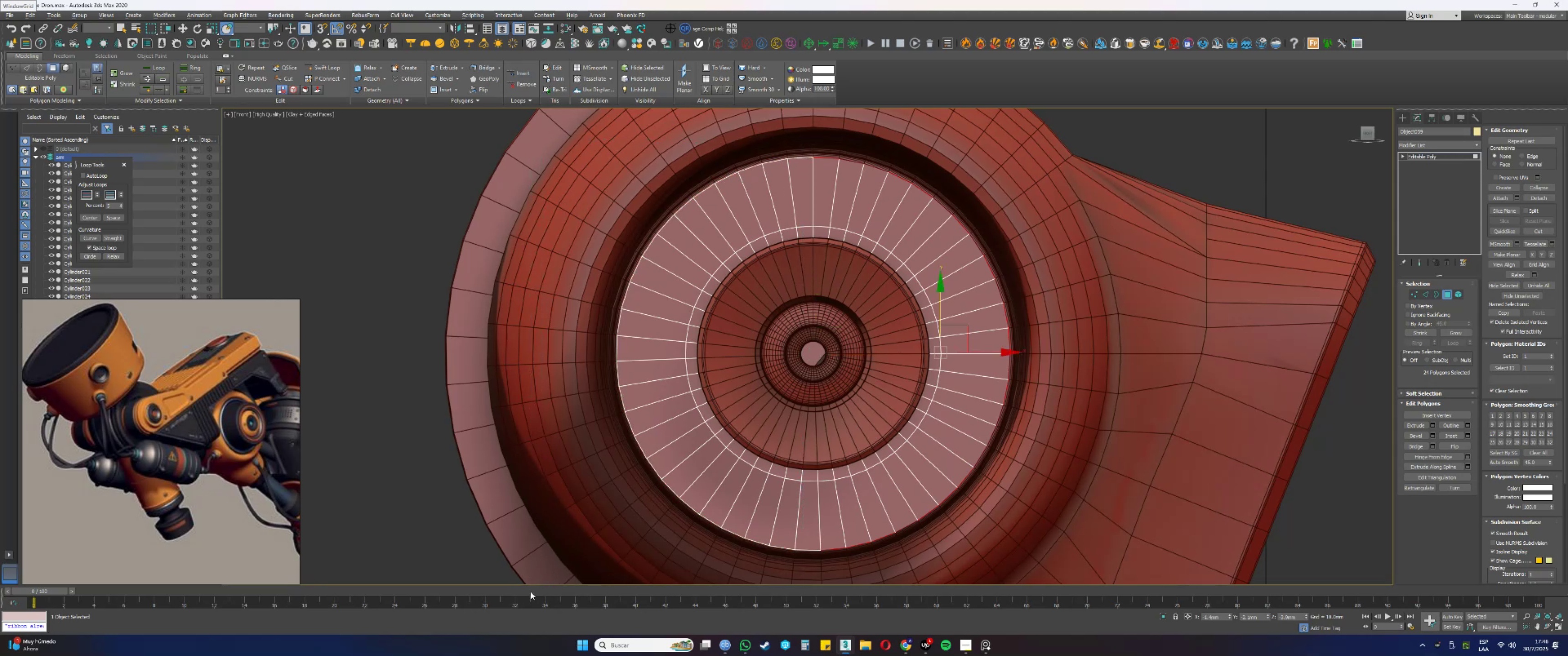 
key(Alt+AltLeft)
 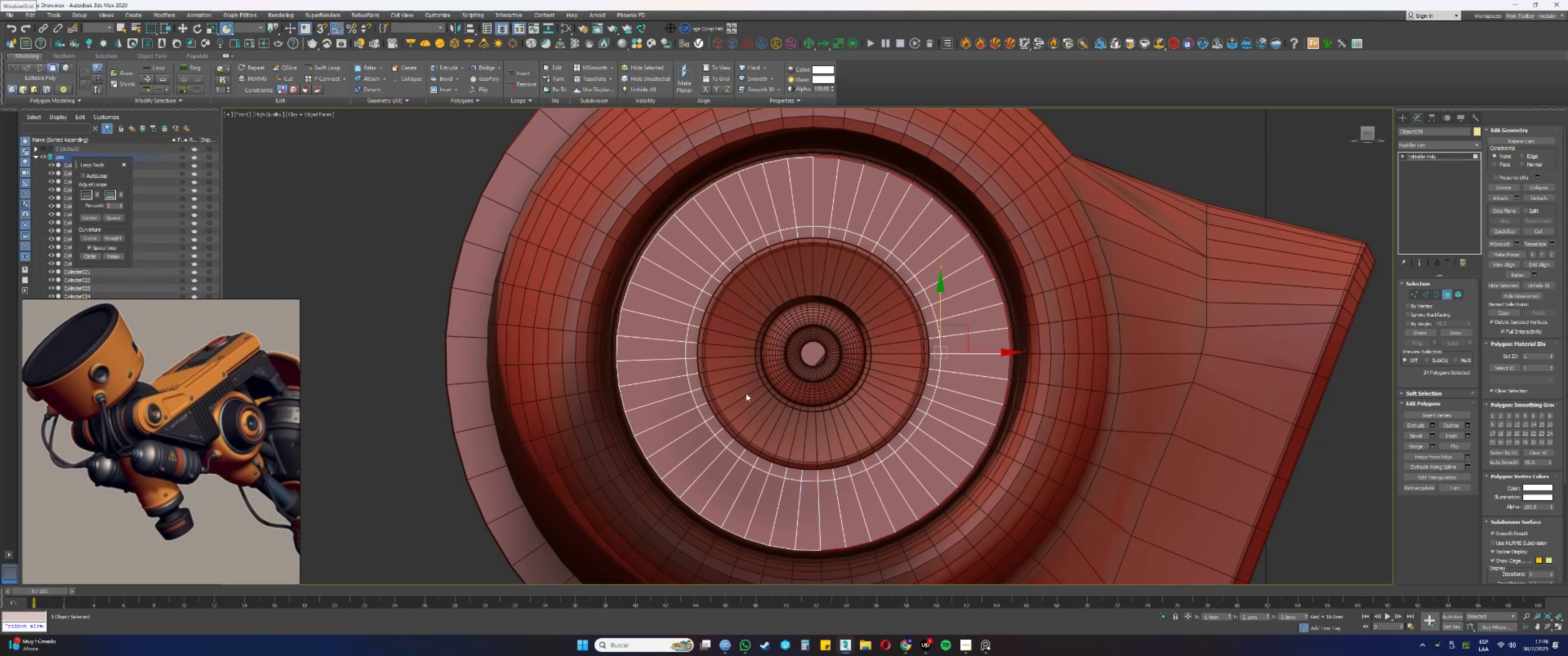 
key(Control+ControlLeft)
 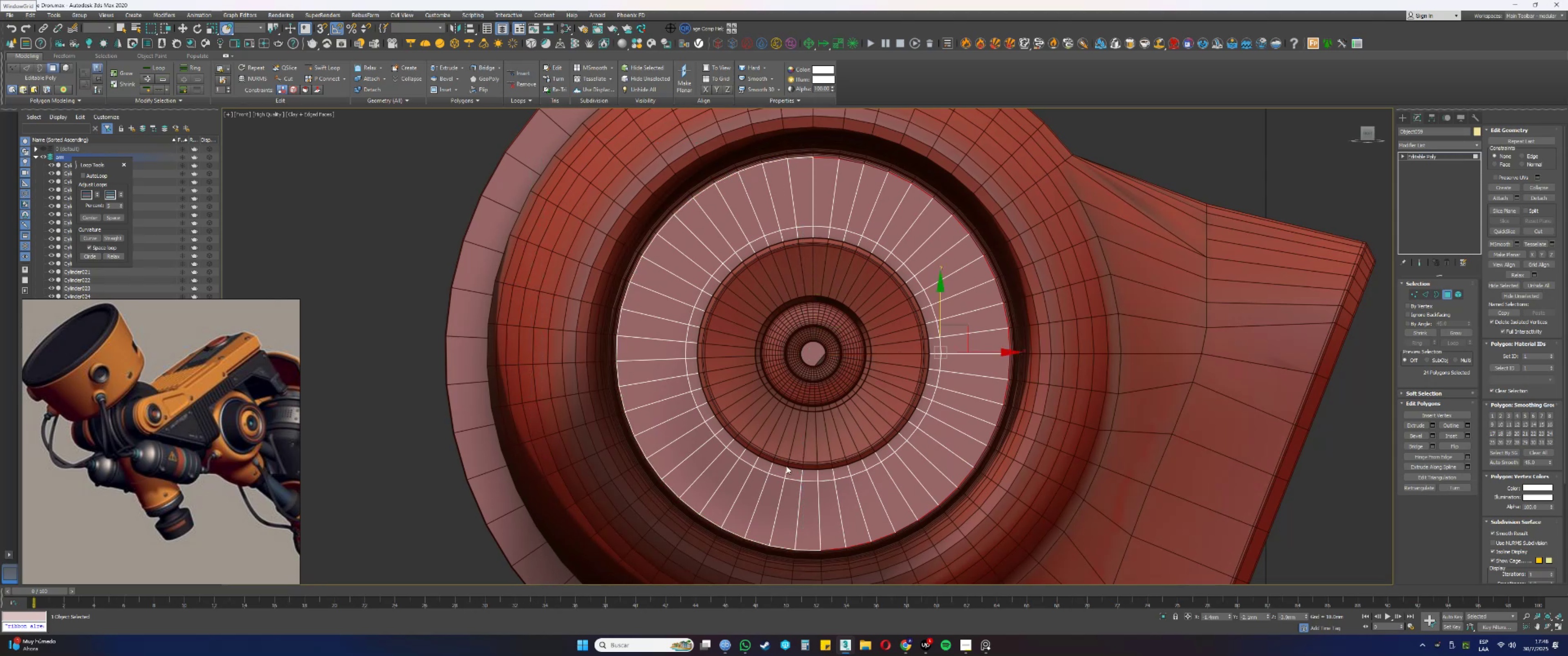 
key(Control+Z)
 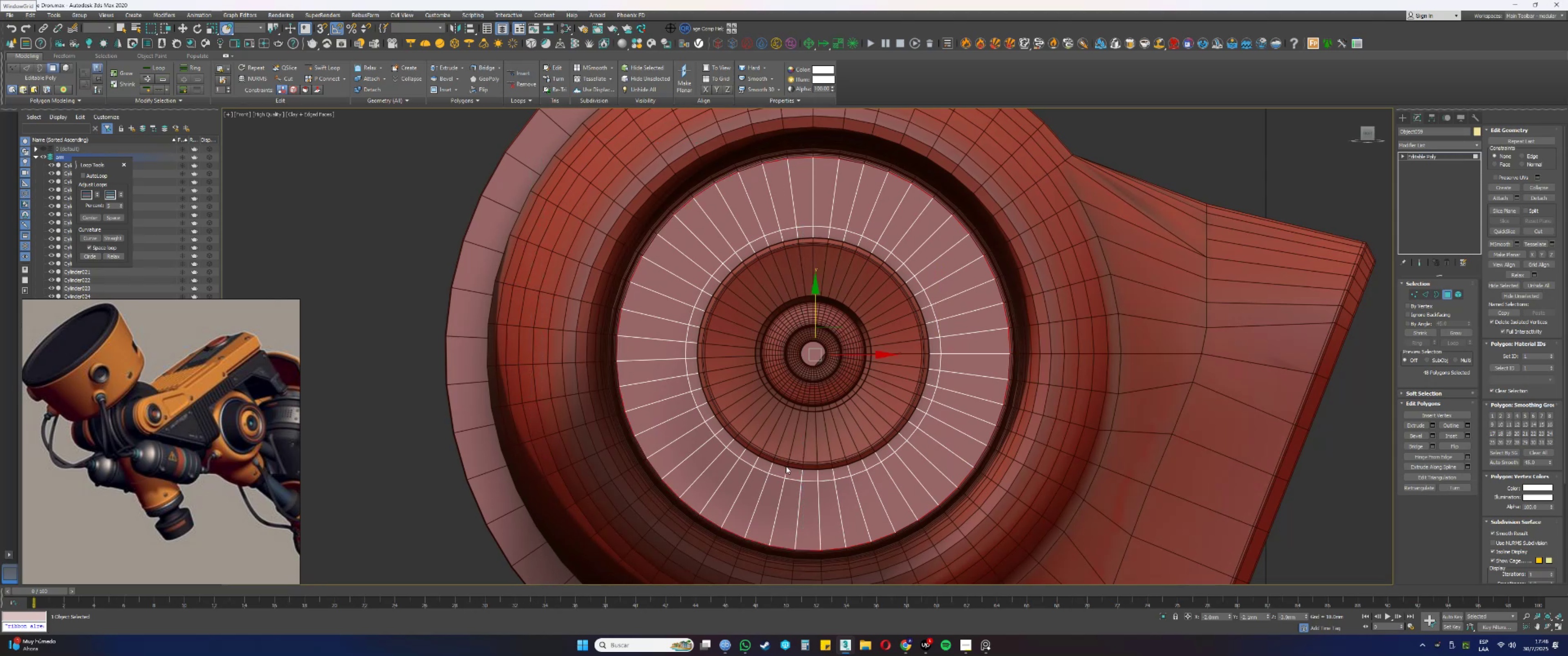 
hold_key(key=AltLeft, duration=1.53)
 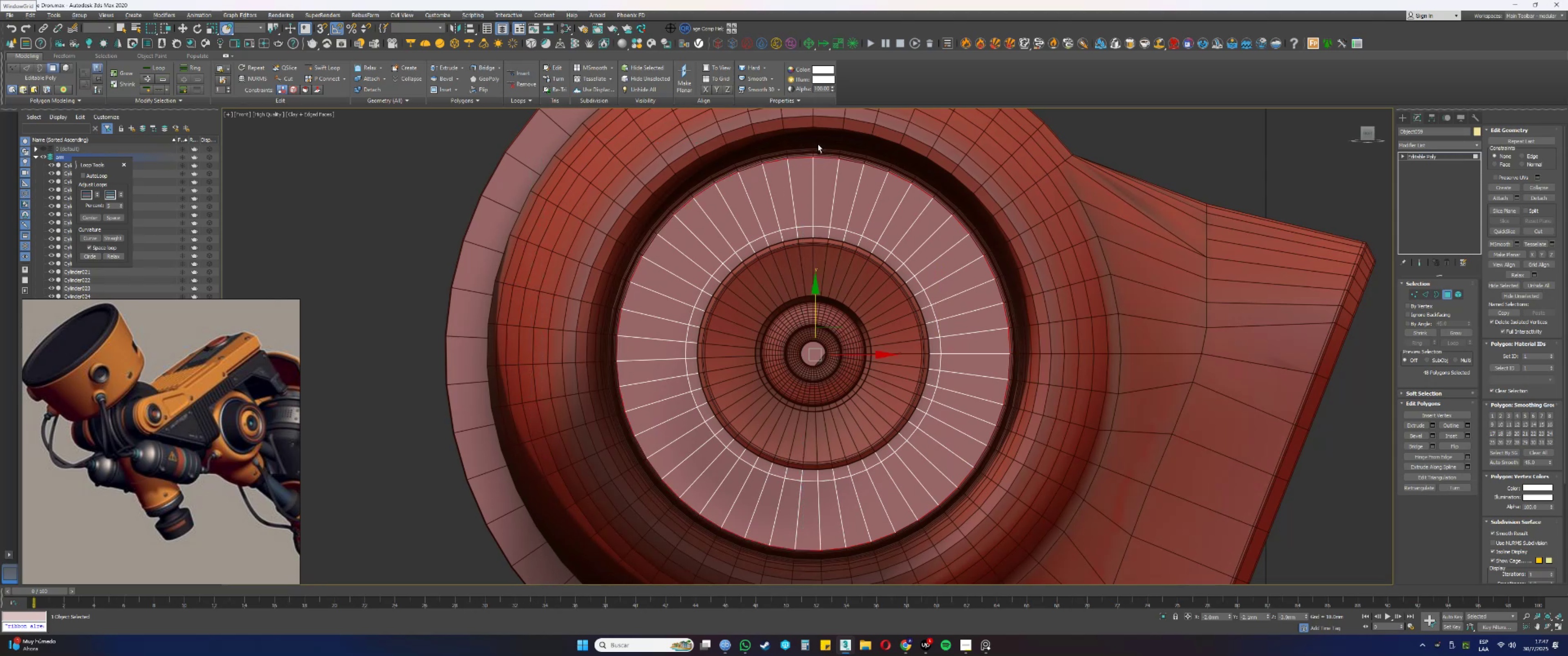 
hold_key(key=AltLeft, duration=1.52)
 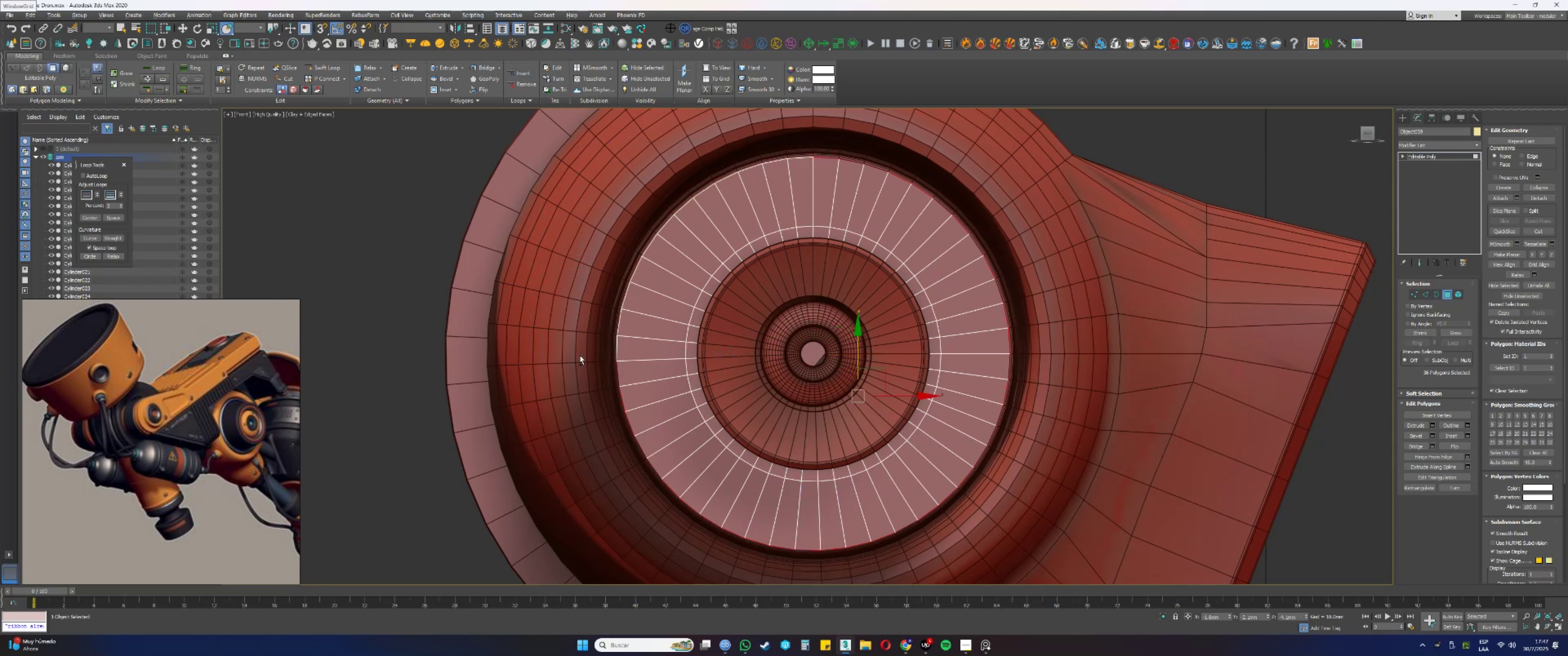 
hold_key(key=AltLeft, duration=0.51)
 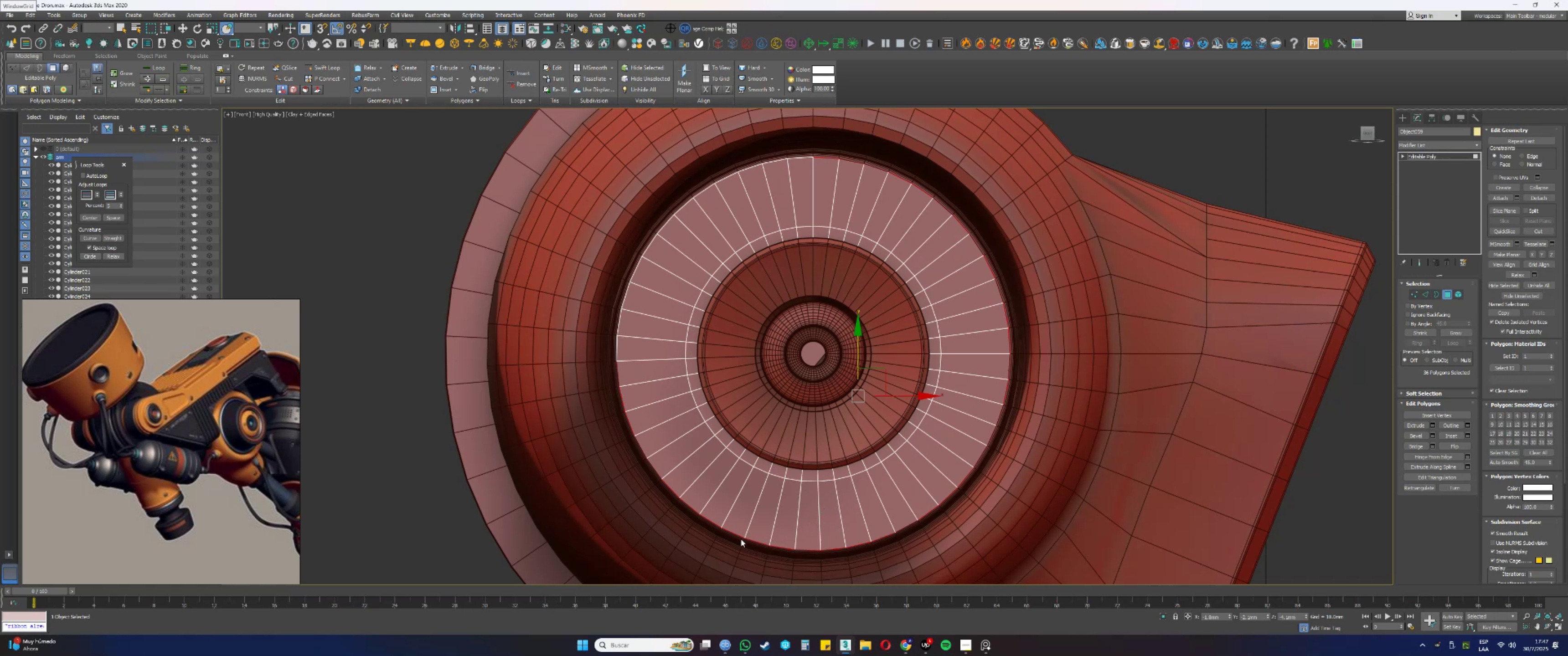 
wait(5.19)
 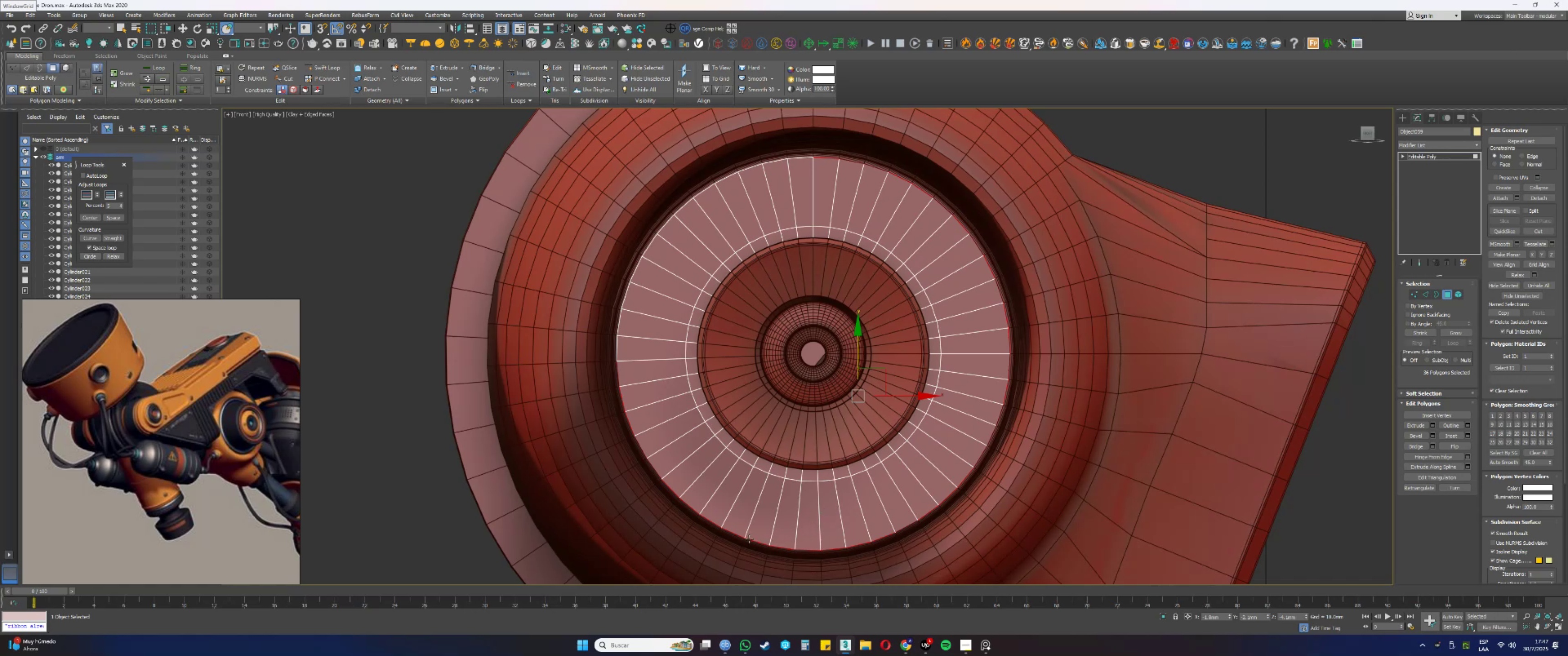 
hold_key(key=AltLeft, duration=0.94)
 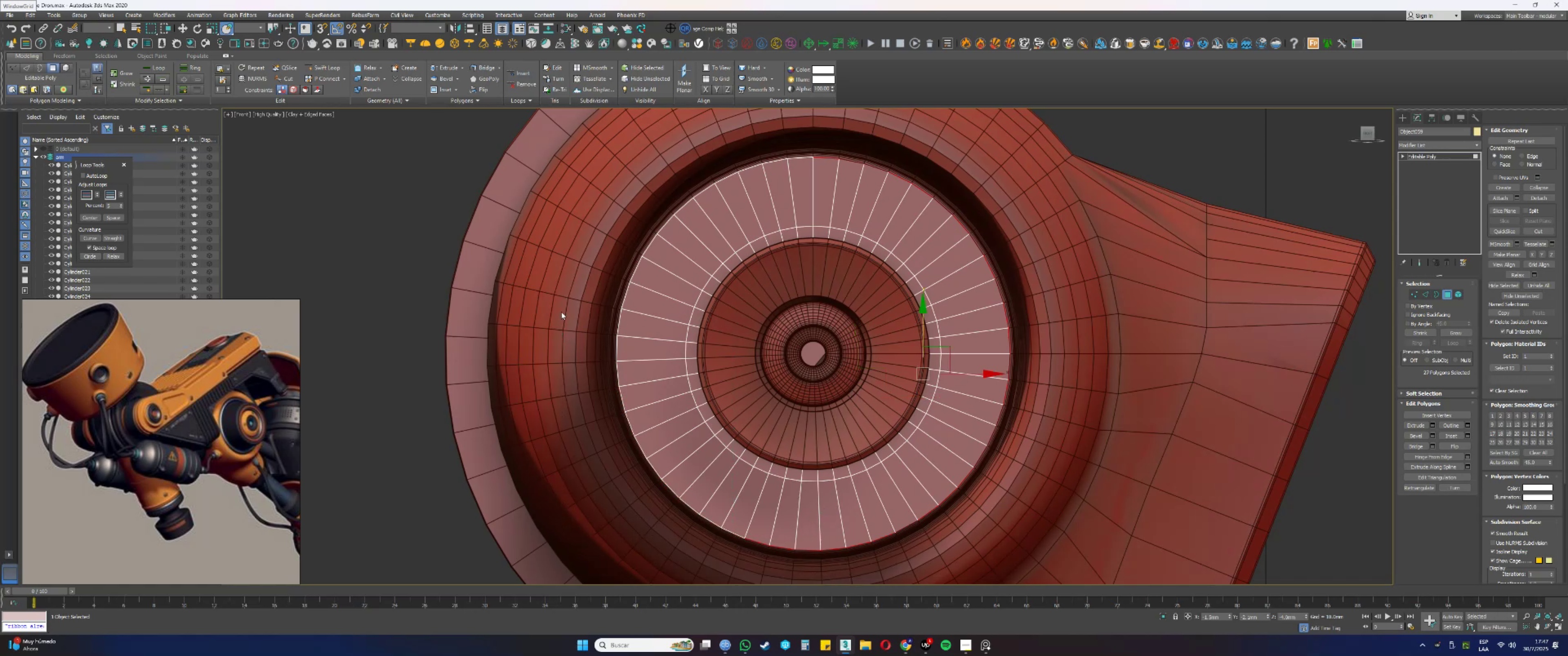 
scroll: coordinate [602, 336], scroll_direction: down, amount: 1.0
 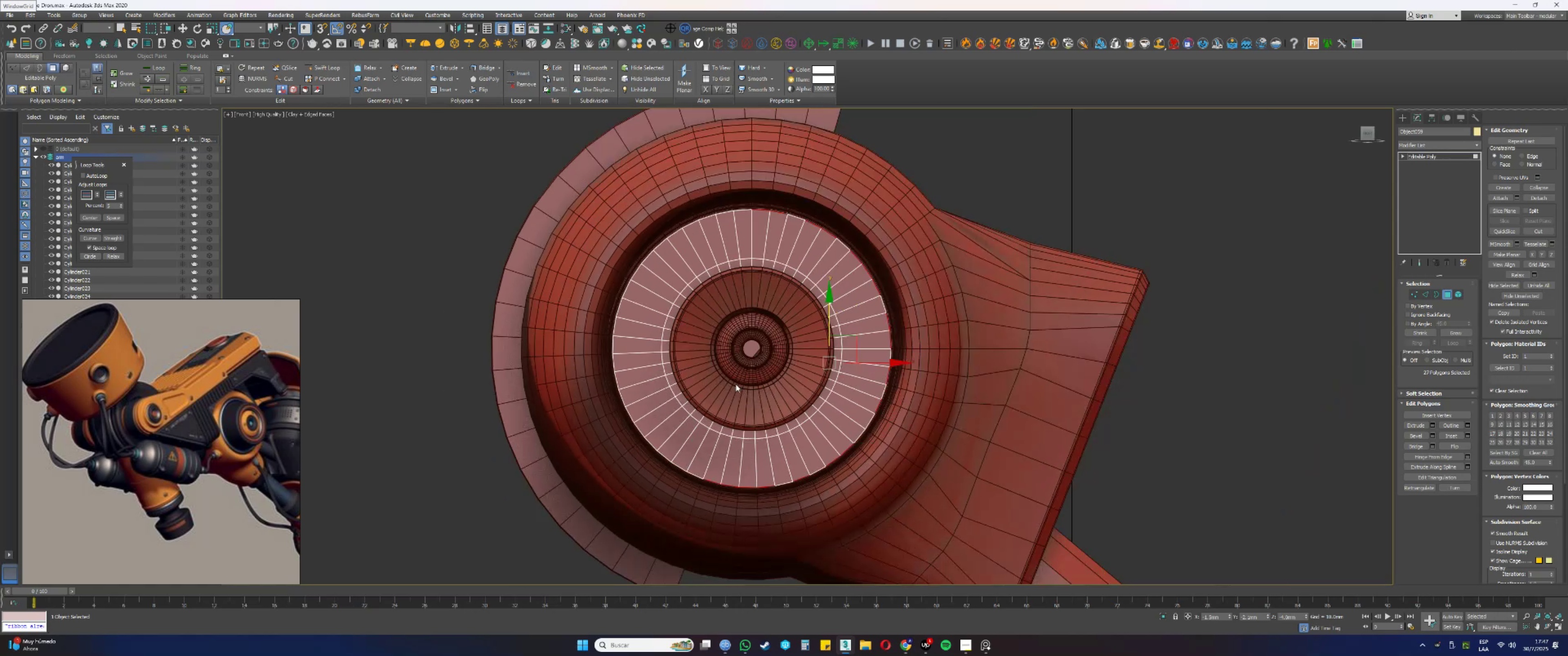 
hold_key(key=AltLeft, duration=0.41)
 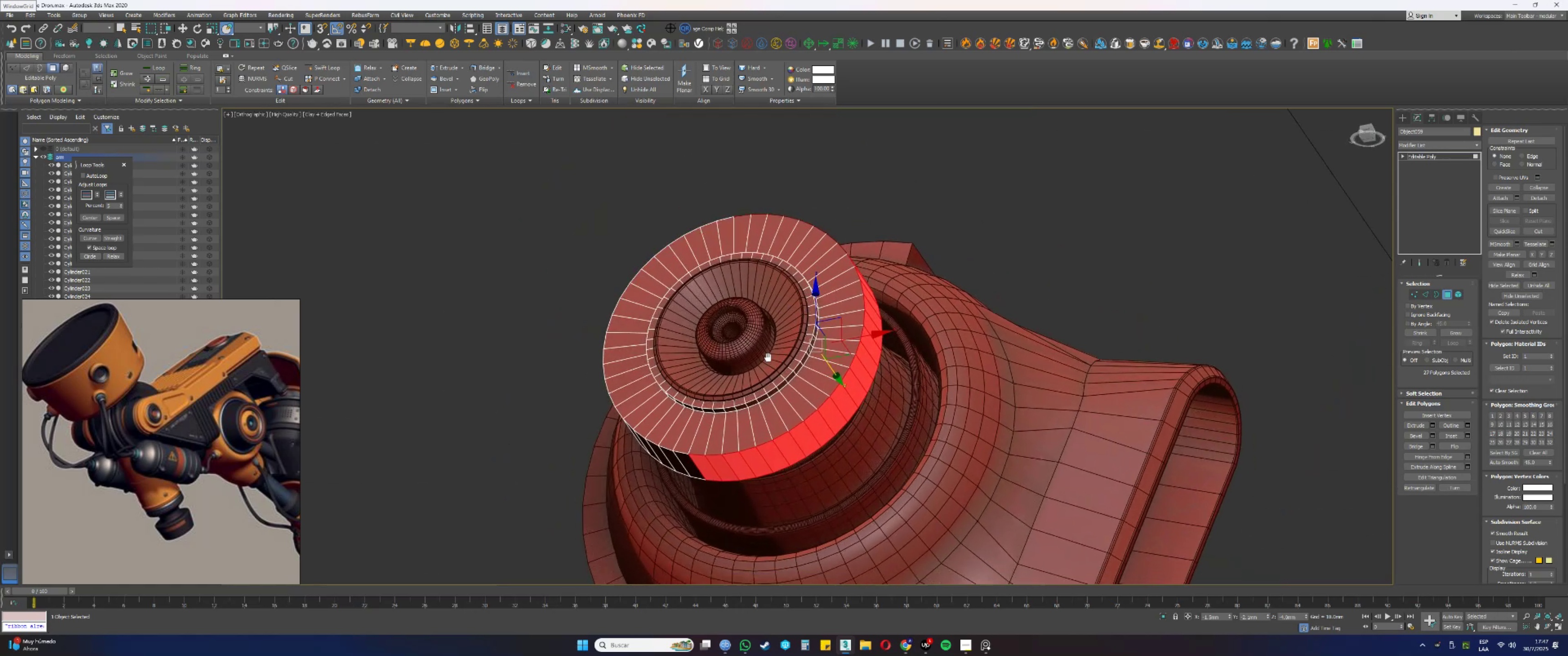 
key(Alt+AltLeft)
 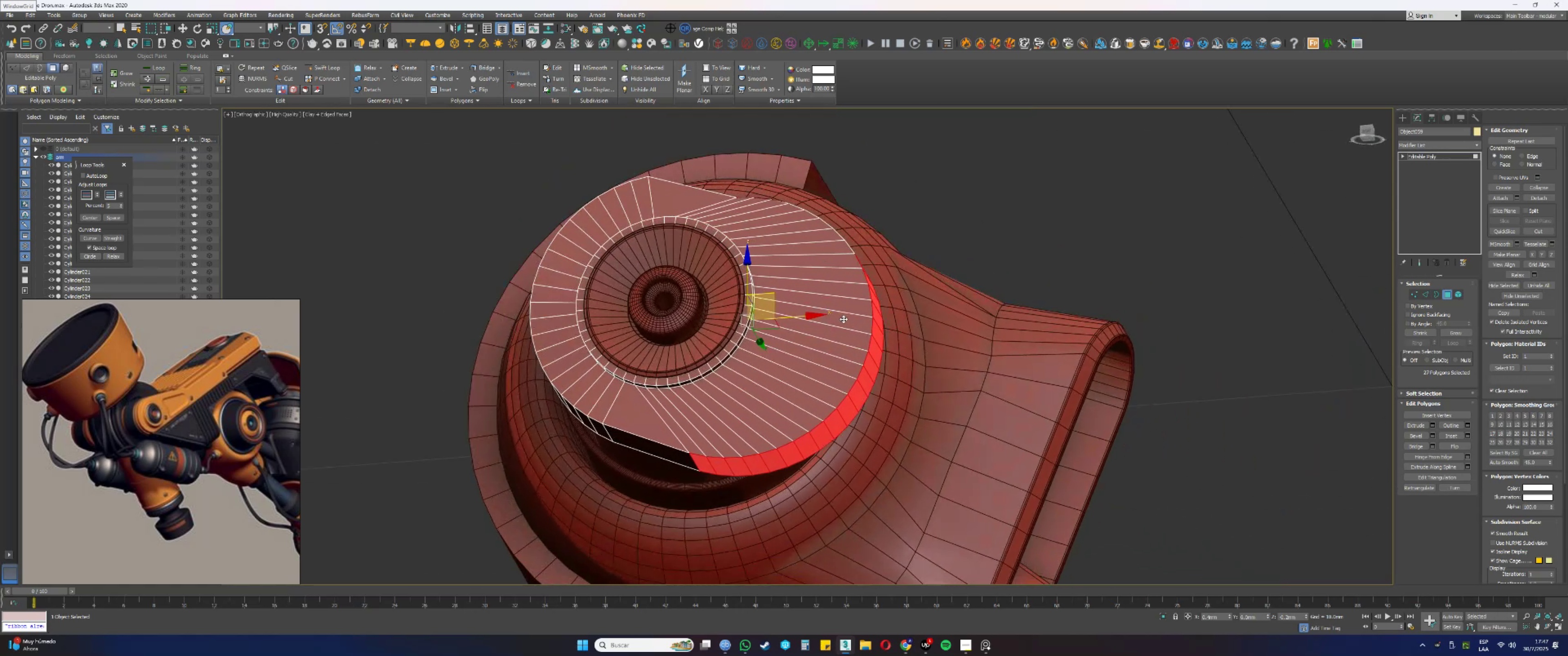 
key(Control+ControlLeft)
 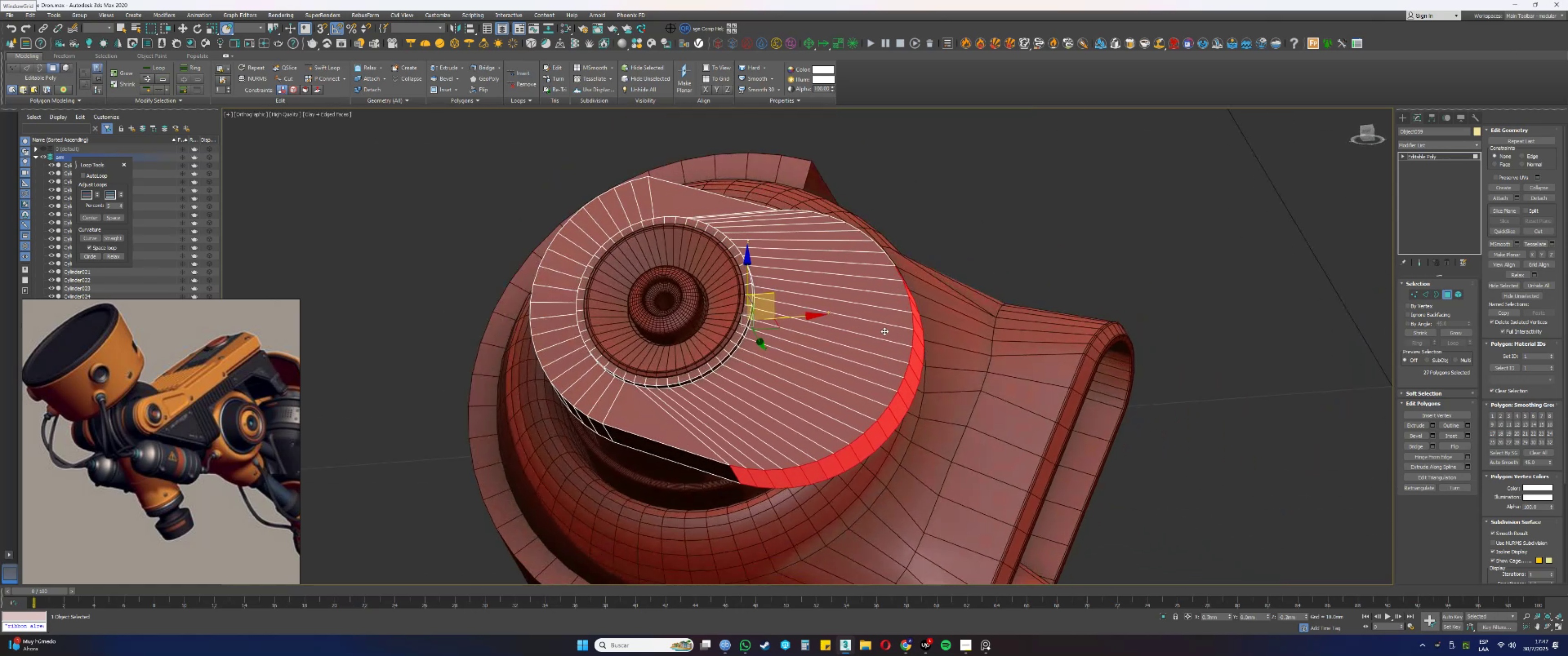 
key(Control+Z)
 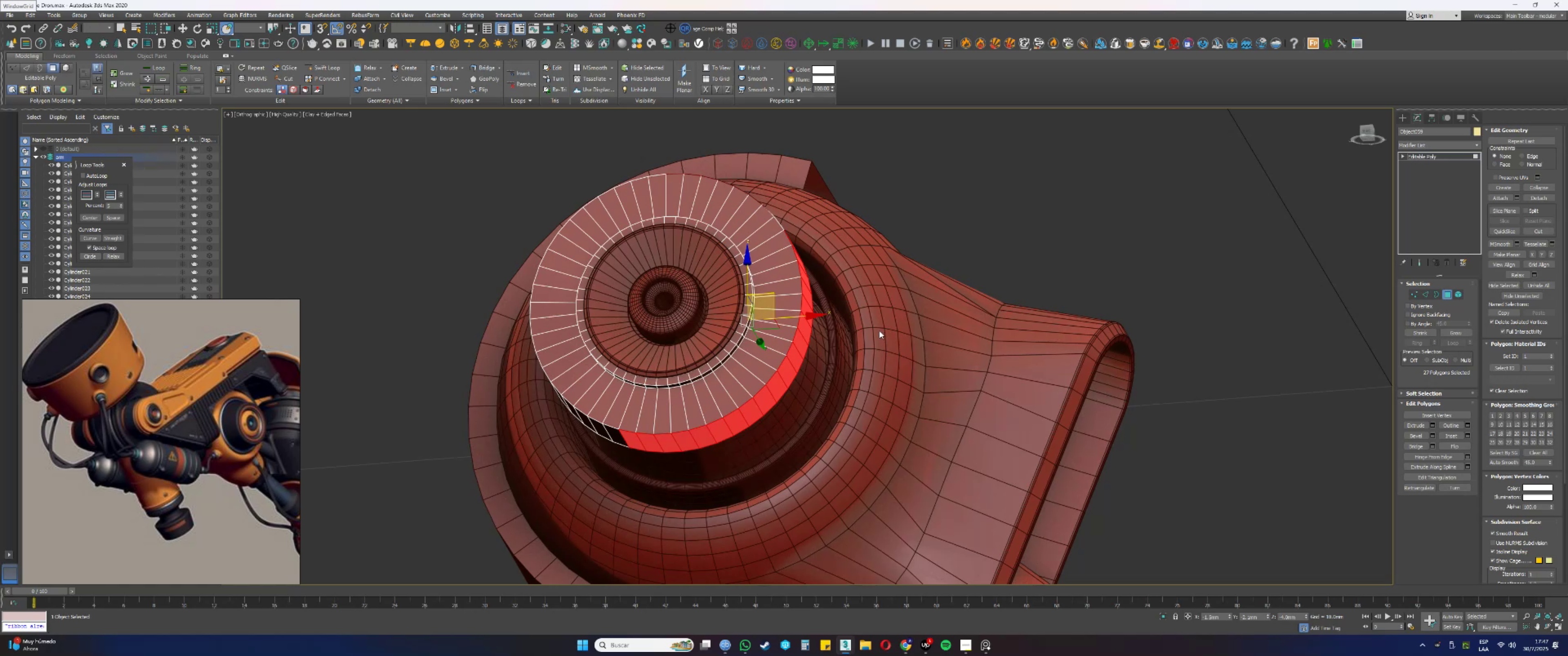 
type([Delete]22)
 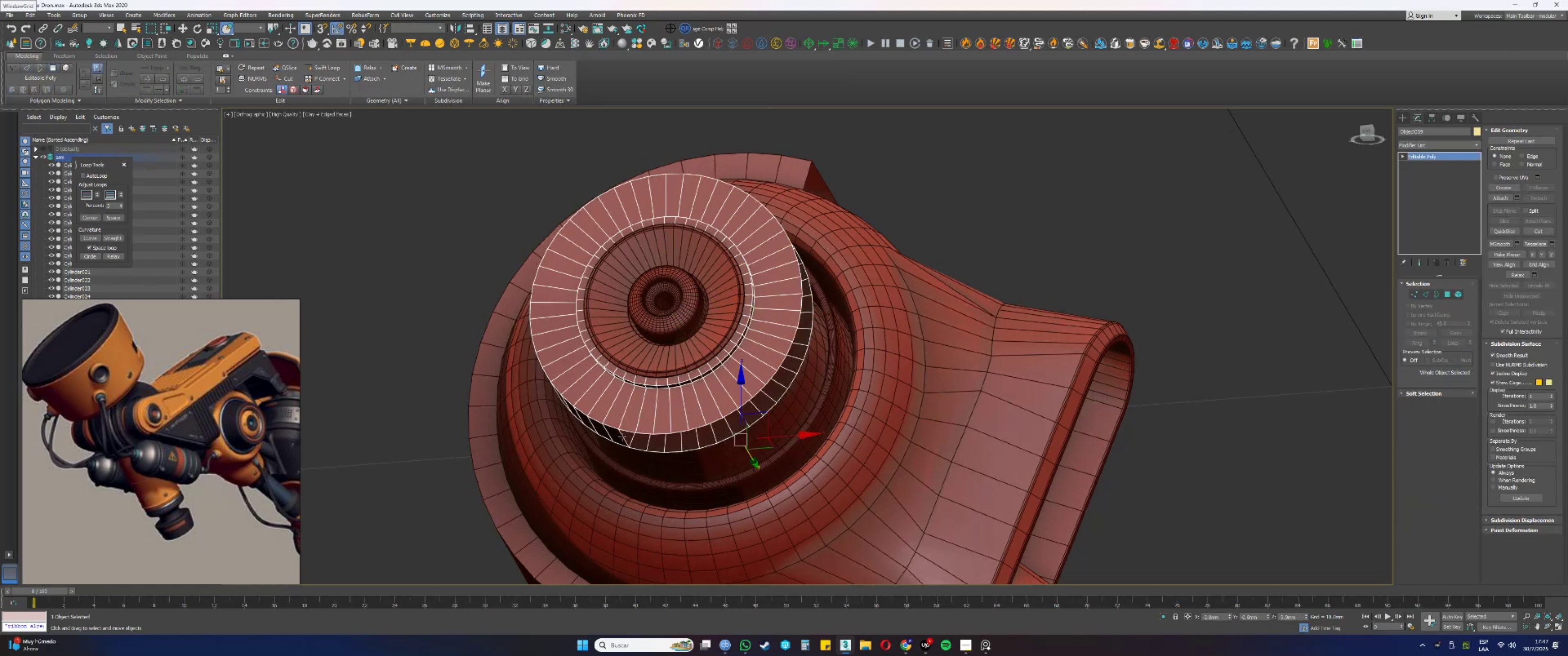 
left_click([622, 437])
 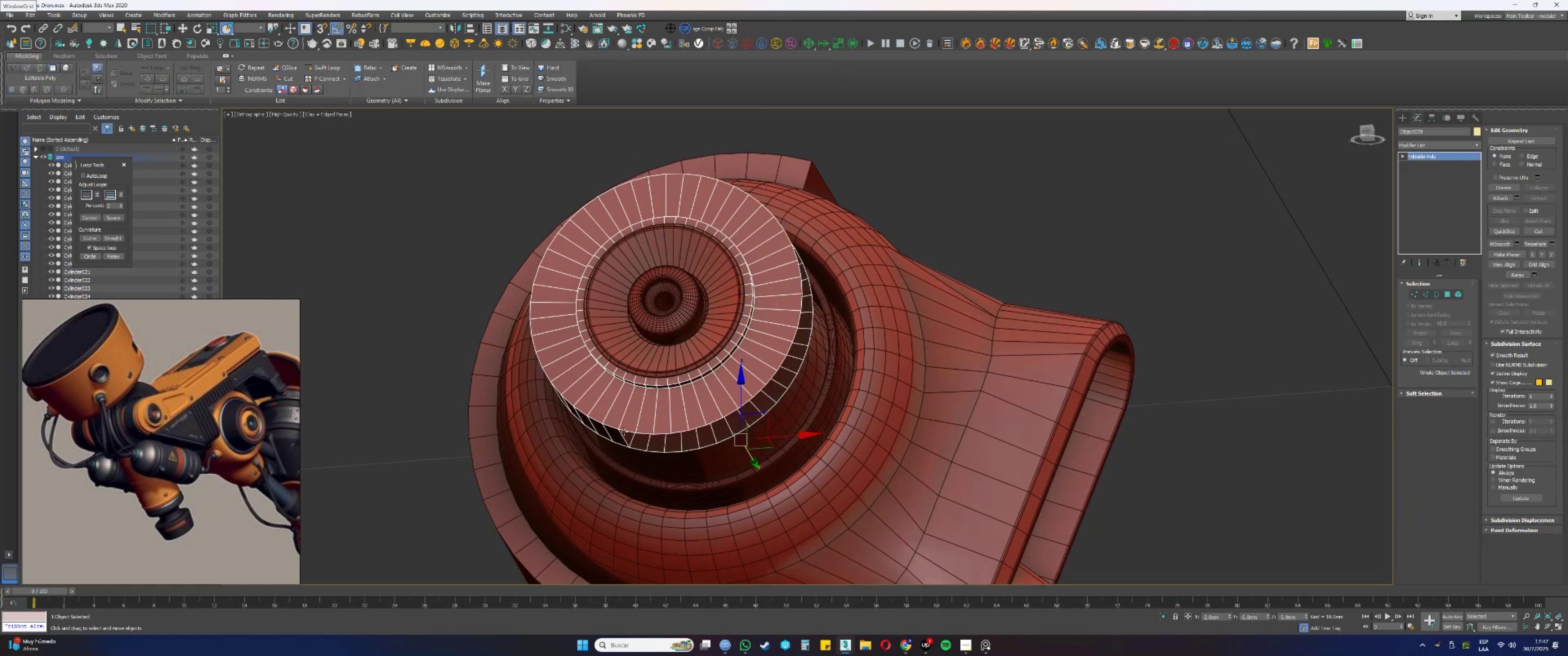 
key(2)
 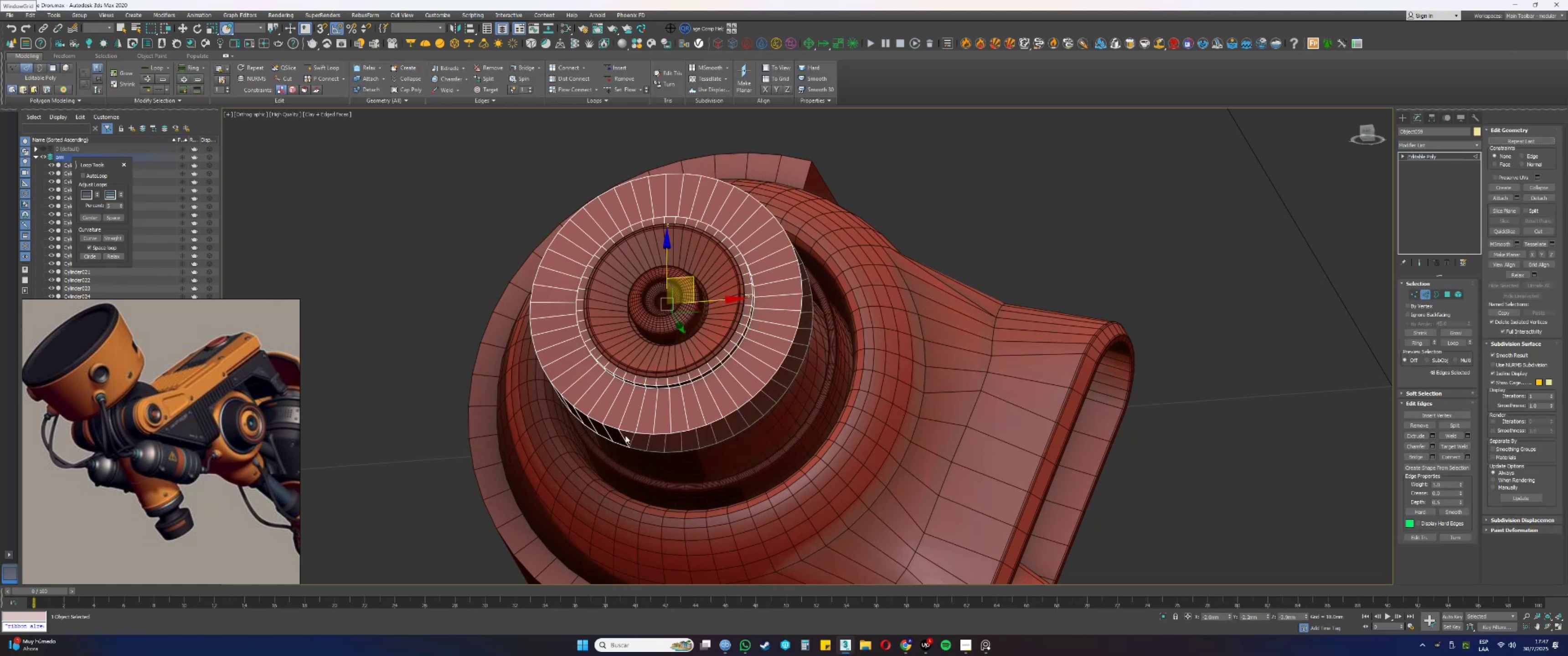 
left_click([624, 437])
 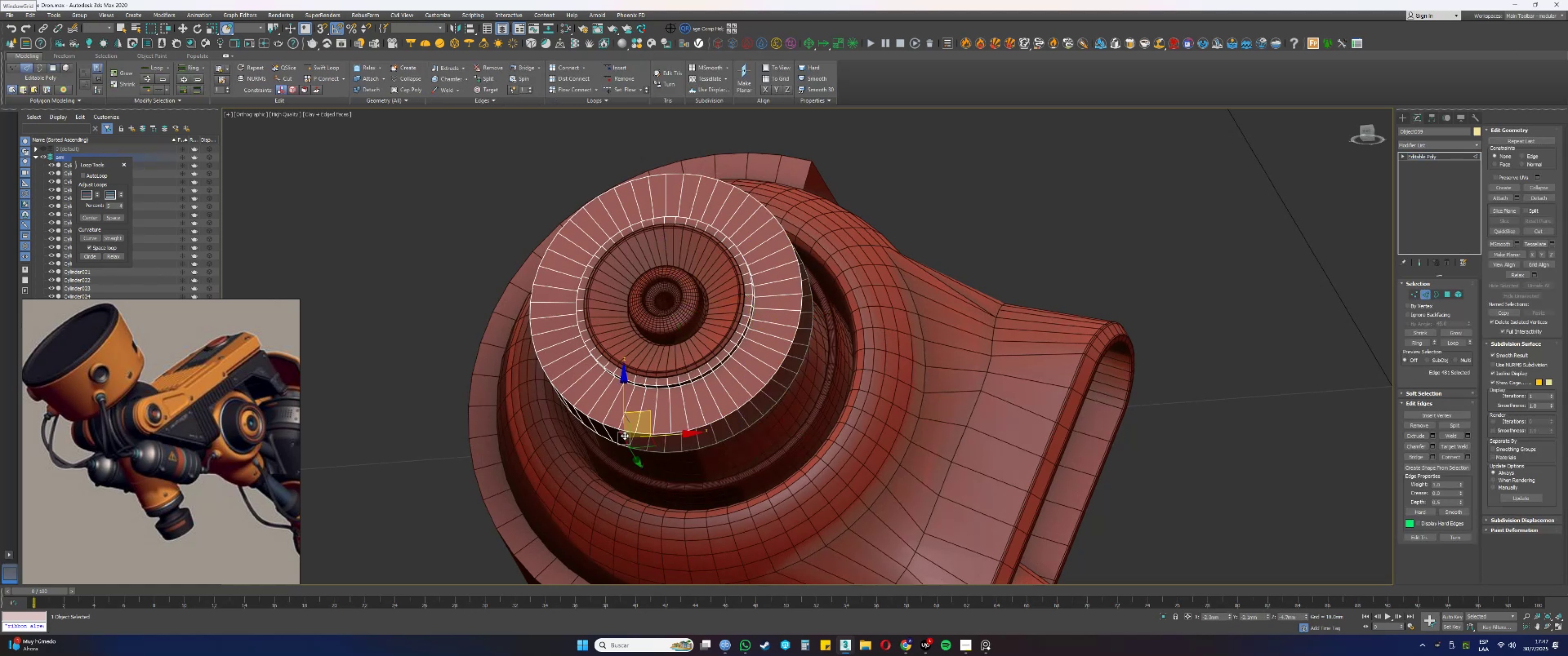 
hold_key(key=AltLeft, duration=0.41)
 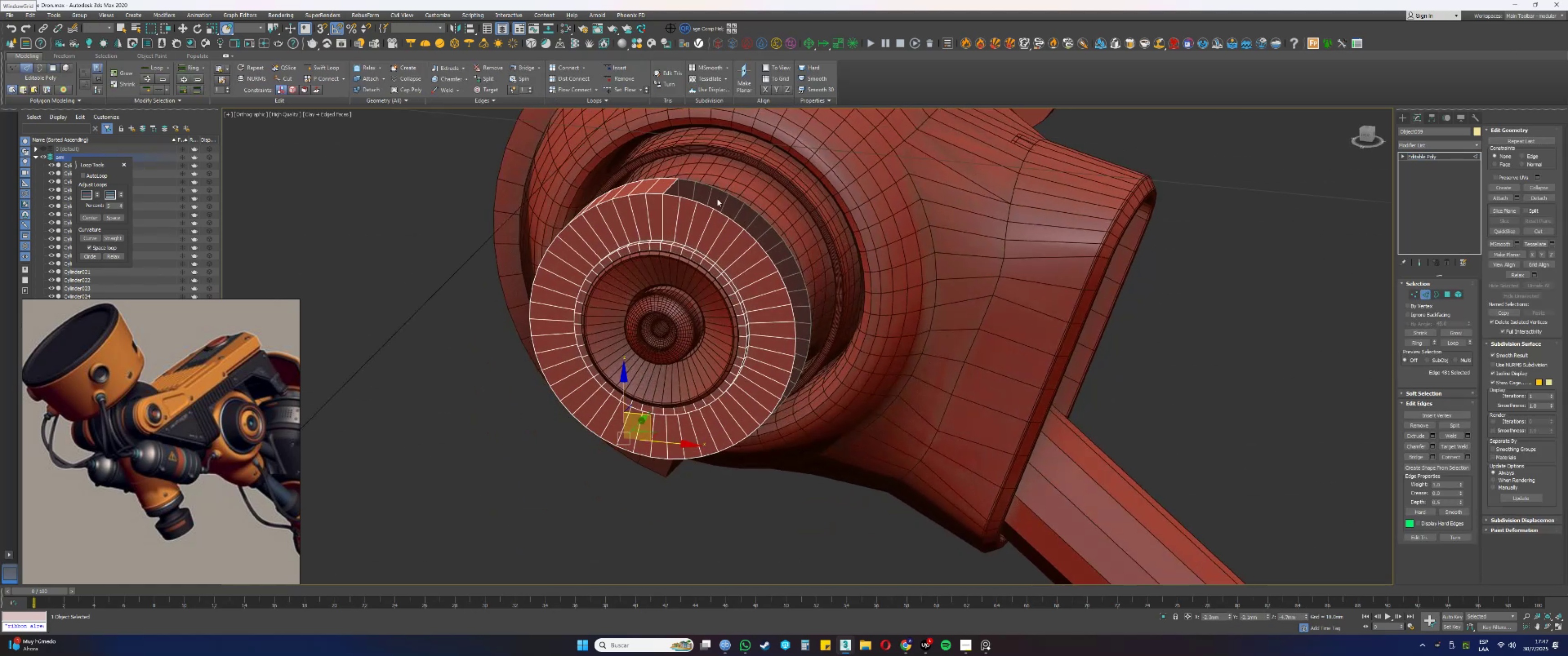 
hold_key(key=ControlLeft, duration=0.61)
 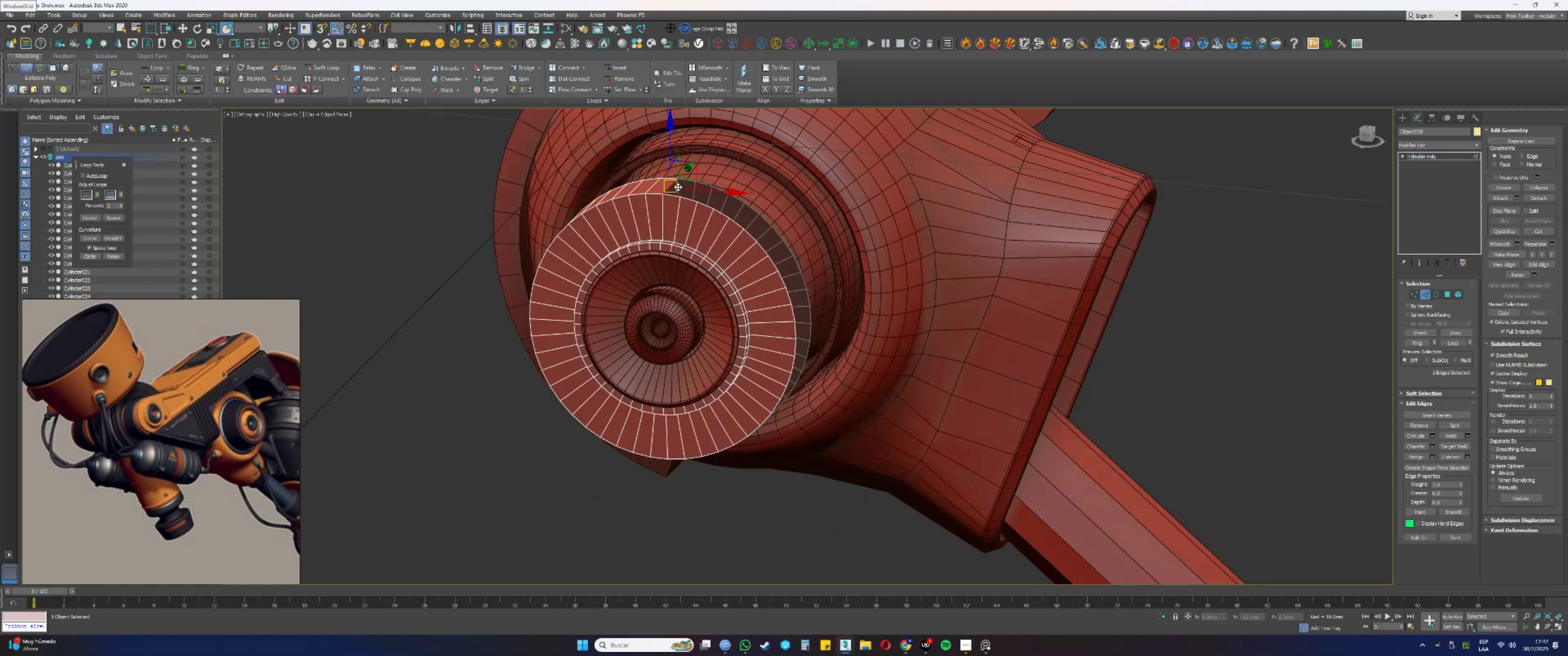 
key(Alt+AltLeft)
 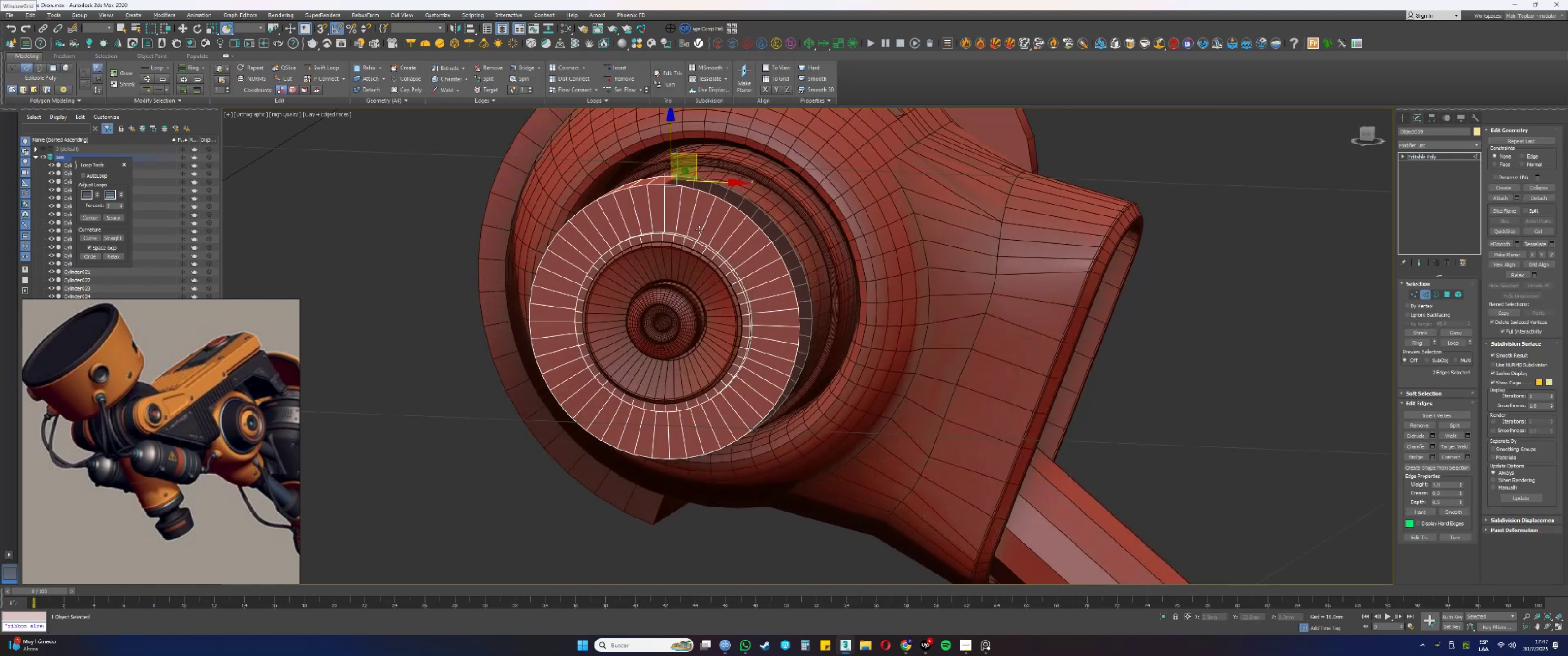 
hold_key(key=ShiftLeft, duration=0.55)
 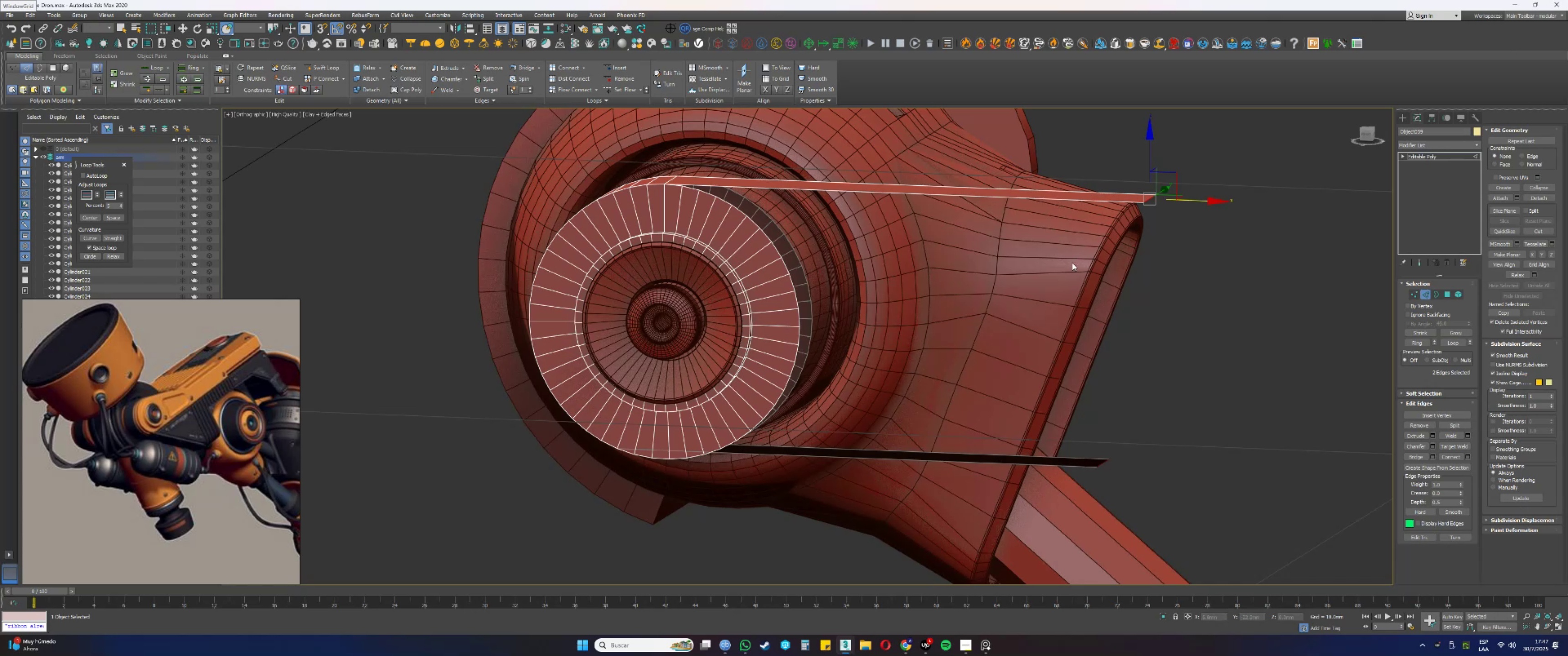 
type(fz)
 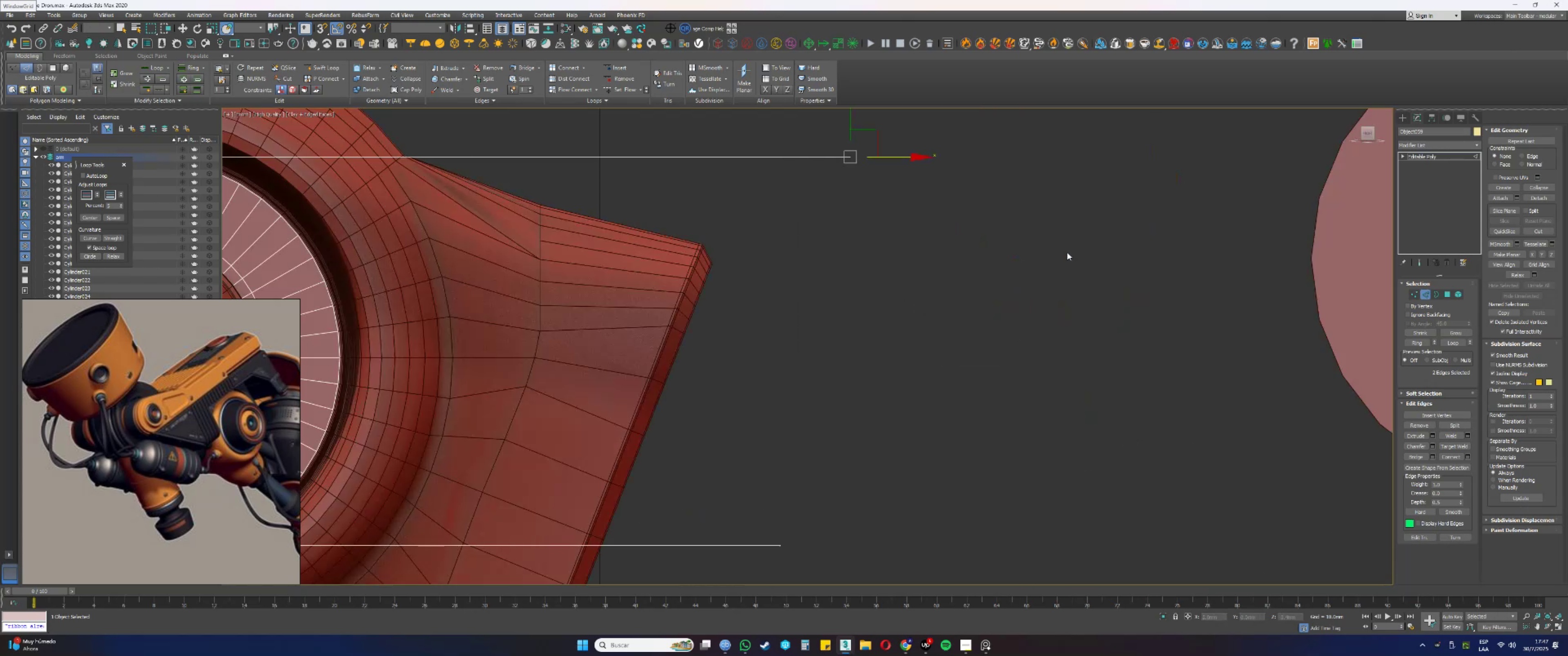 
scroll: coordinate [788, 230], scroll_direction: down, amount: 2.0
 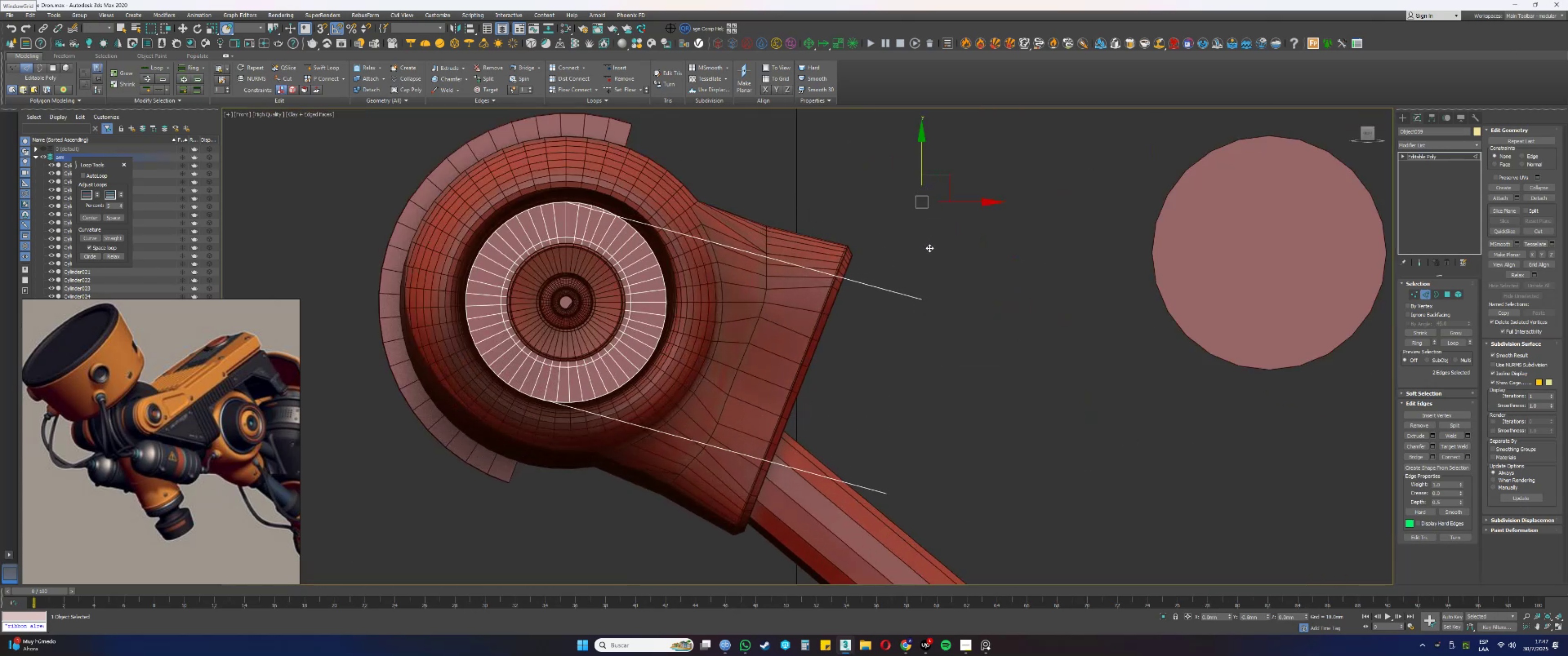 
wait(6.96)
 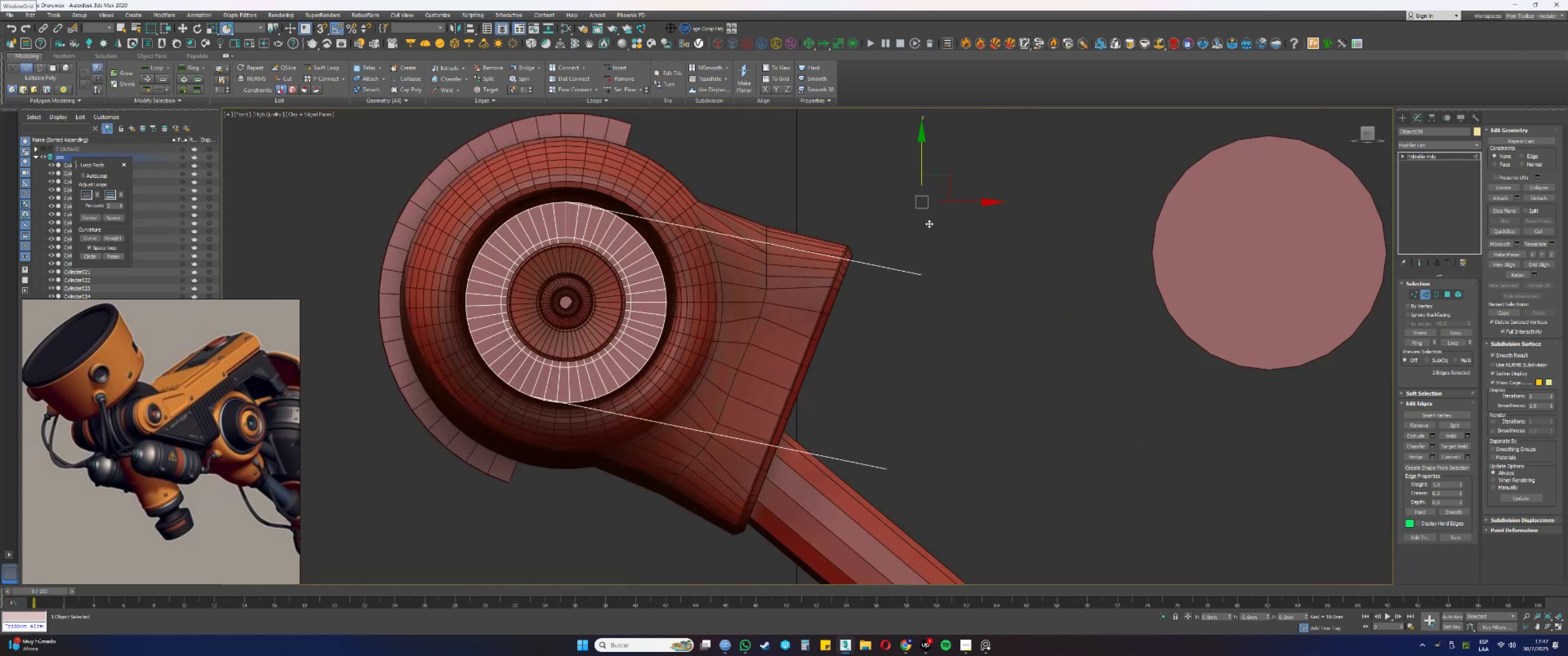 
key(Control+ControlLeft)
 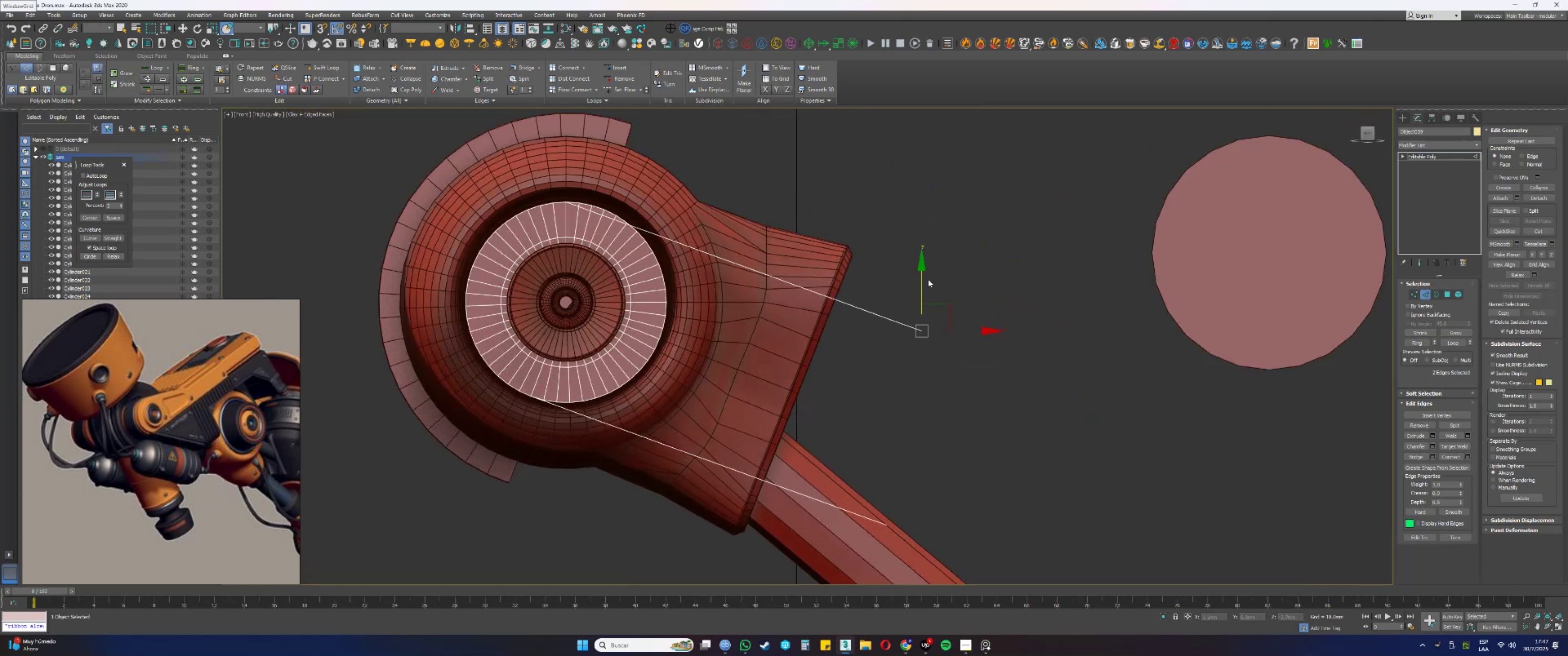 
key(Control+Z)
 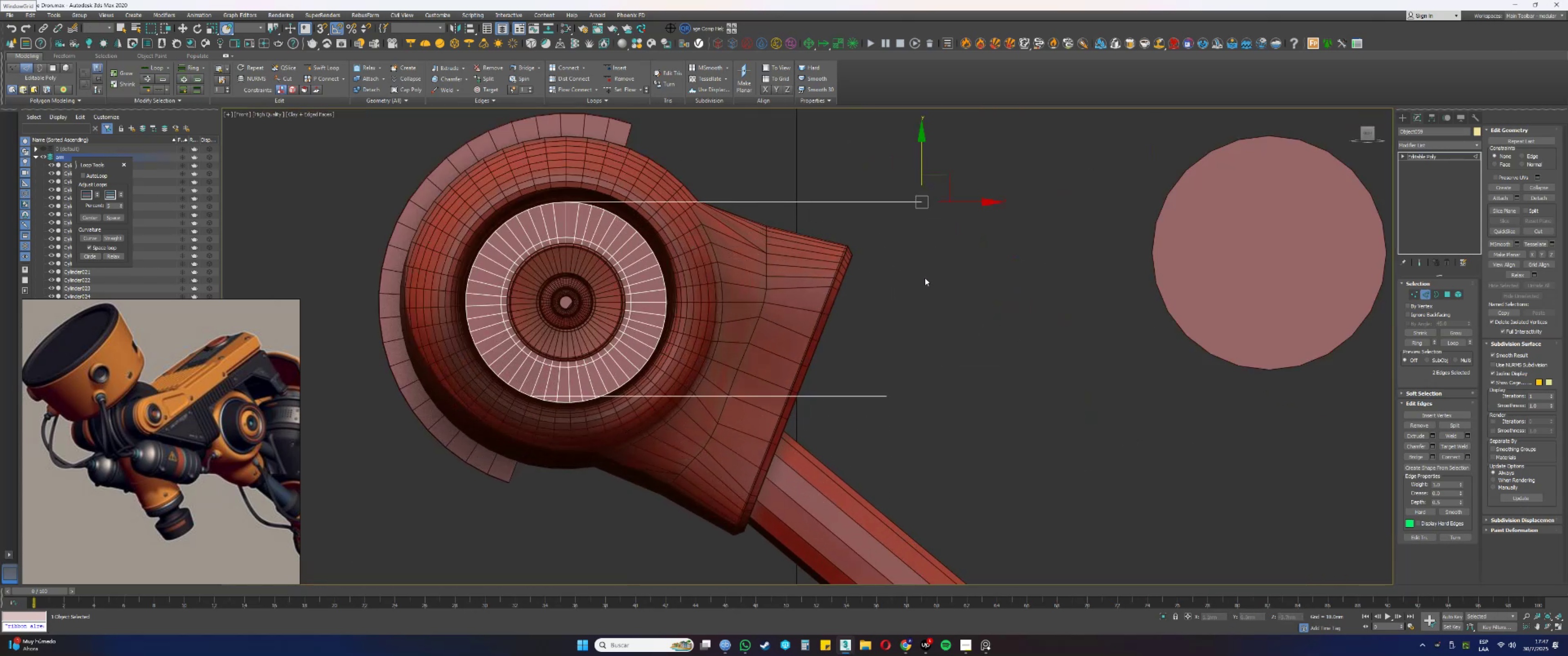 
key(Alt+AltLeft)
 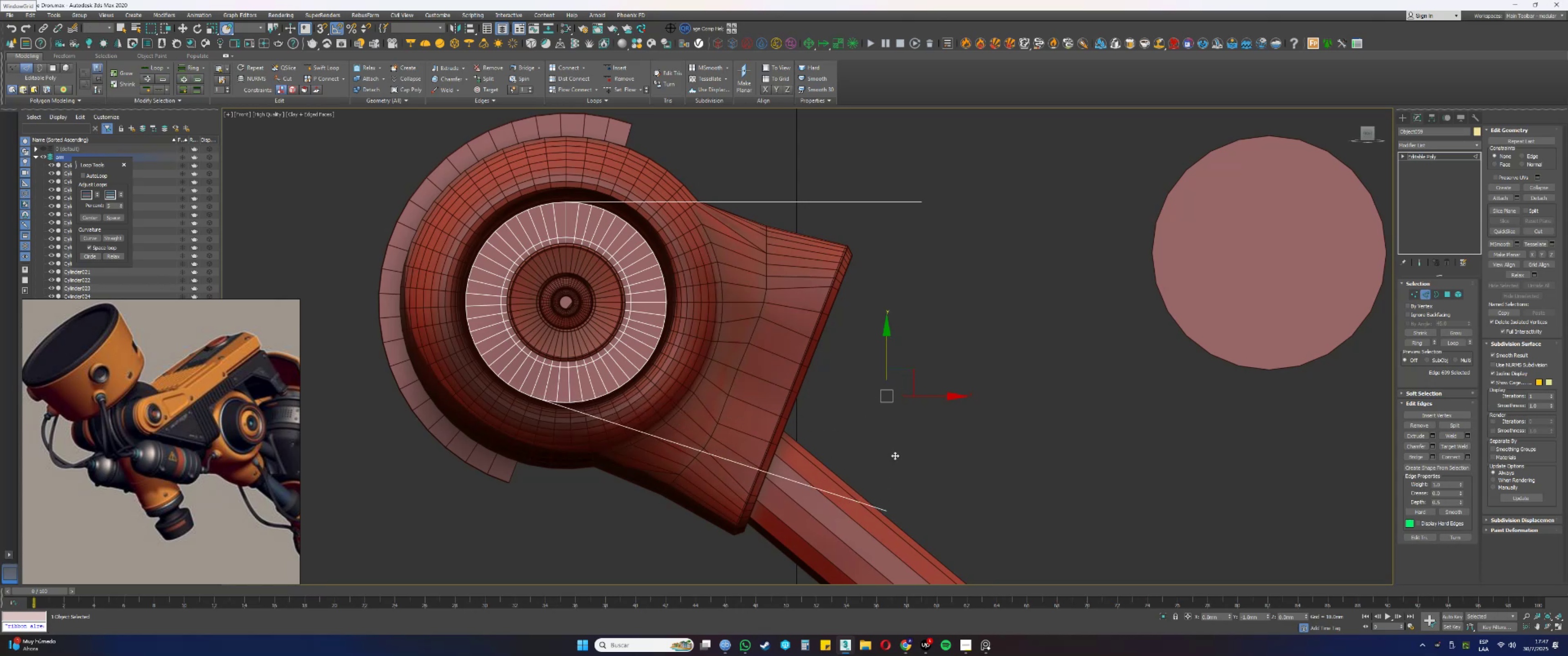 
scroll: coordinate [937, 380], scroll_direction: up, amount: 3.0
 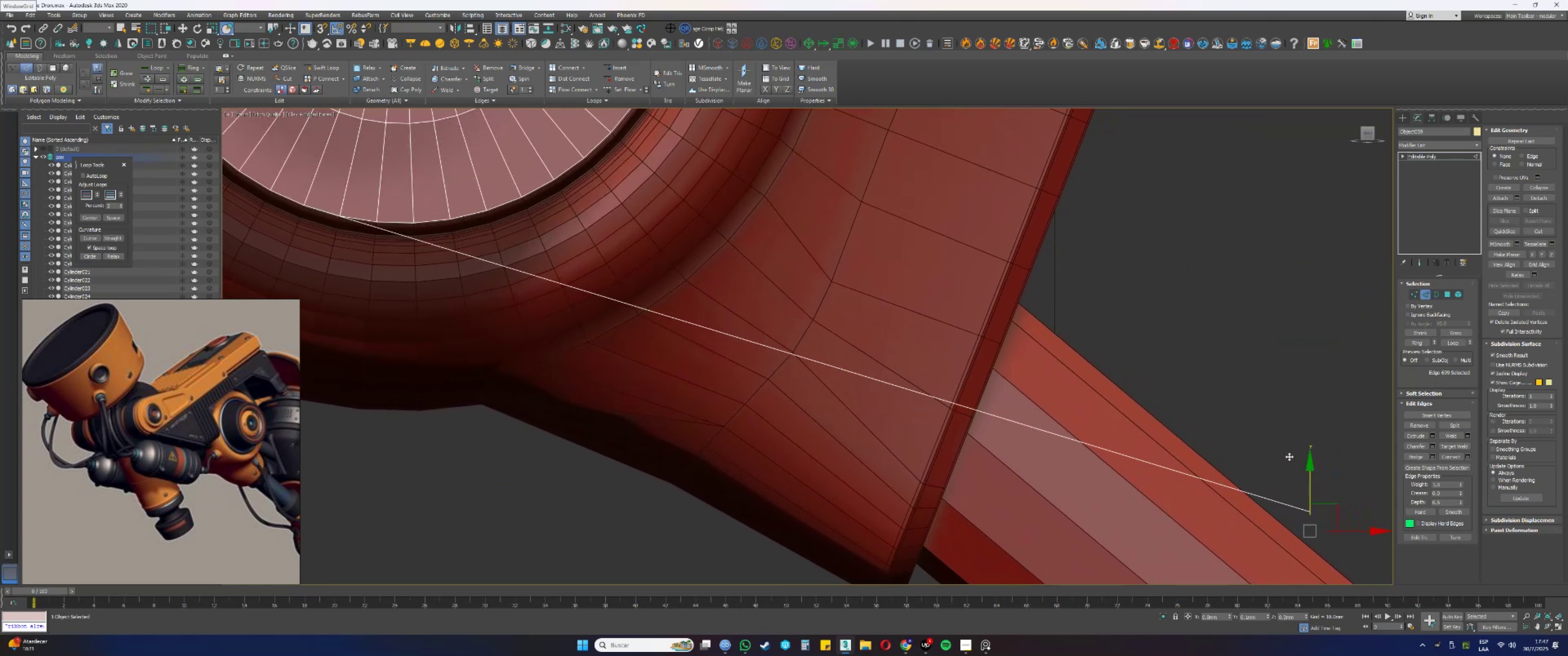 
wait(5.19)
 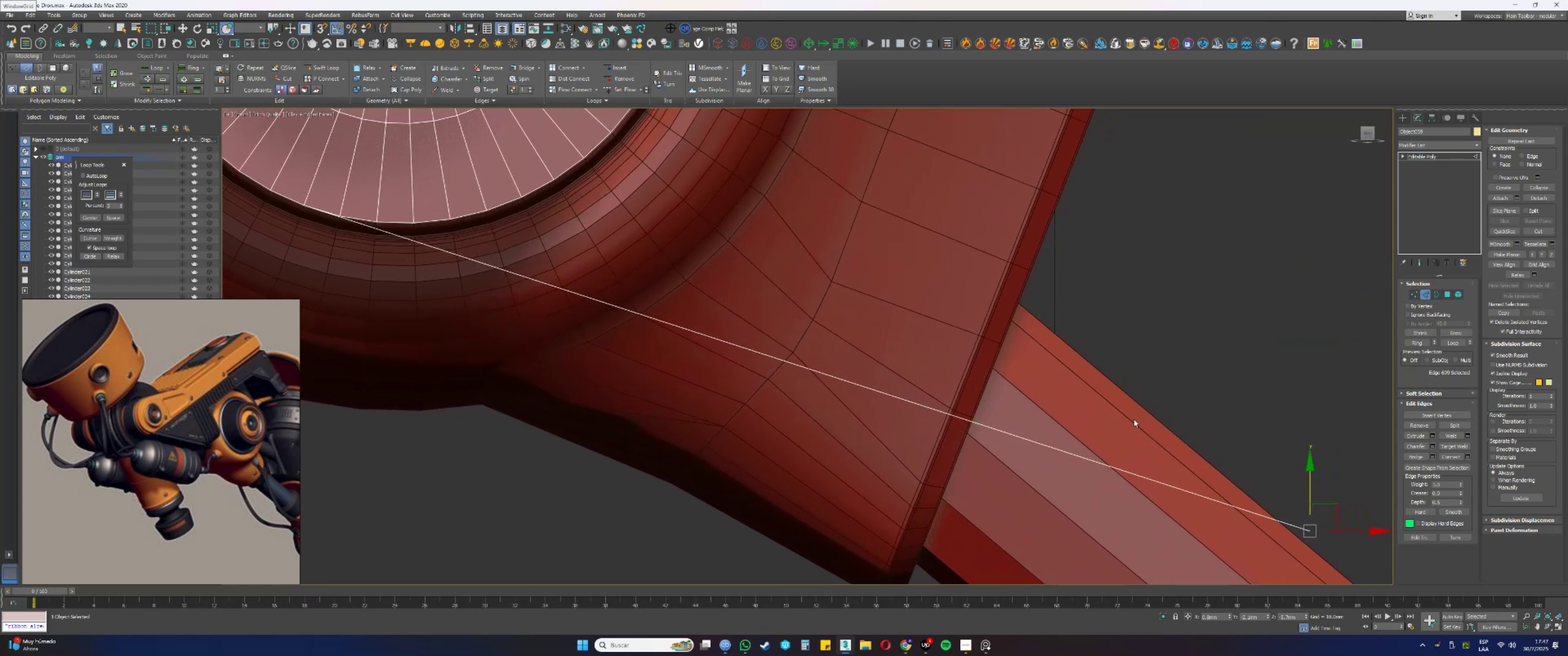 
scroll: coordinate [374, 229], scroll_direction: up, amount: 8.0
 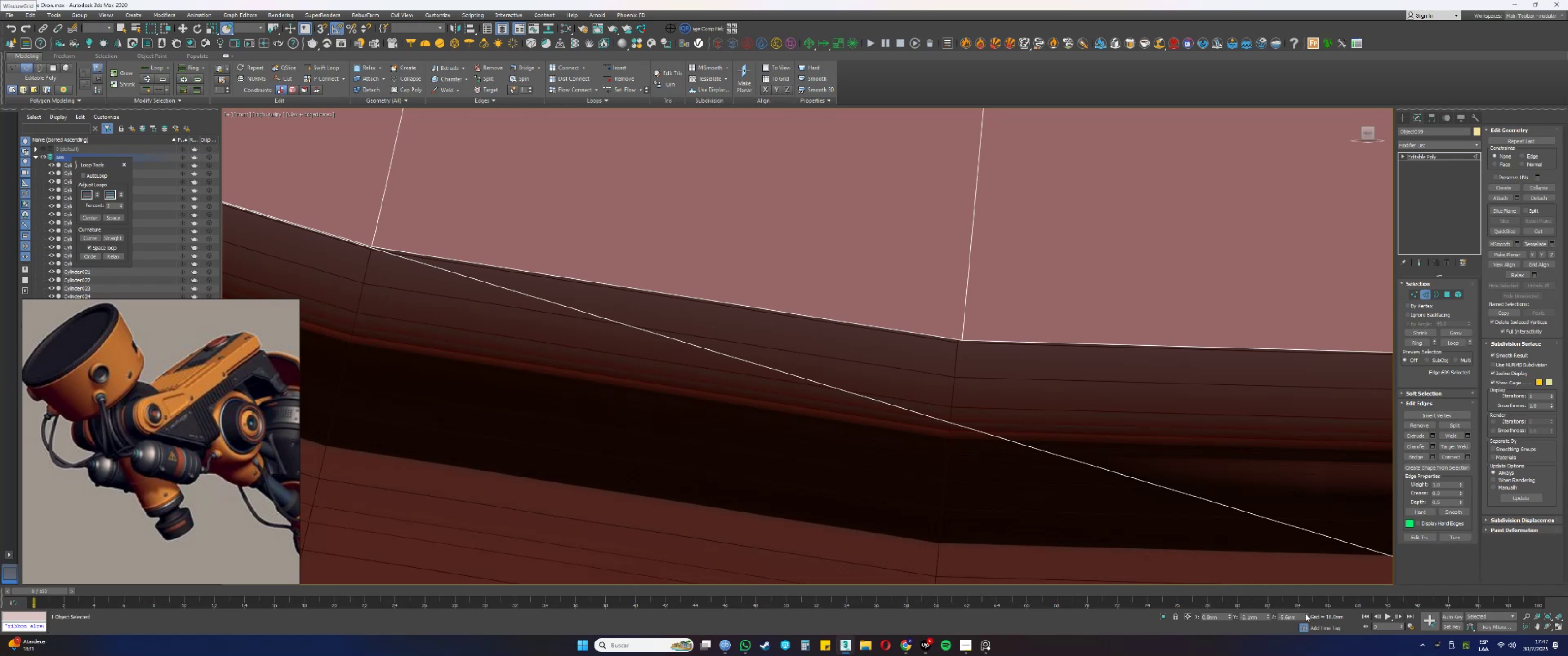 
double_click([1305, 614])
 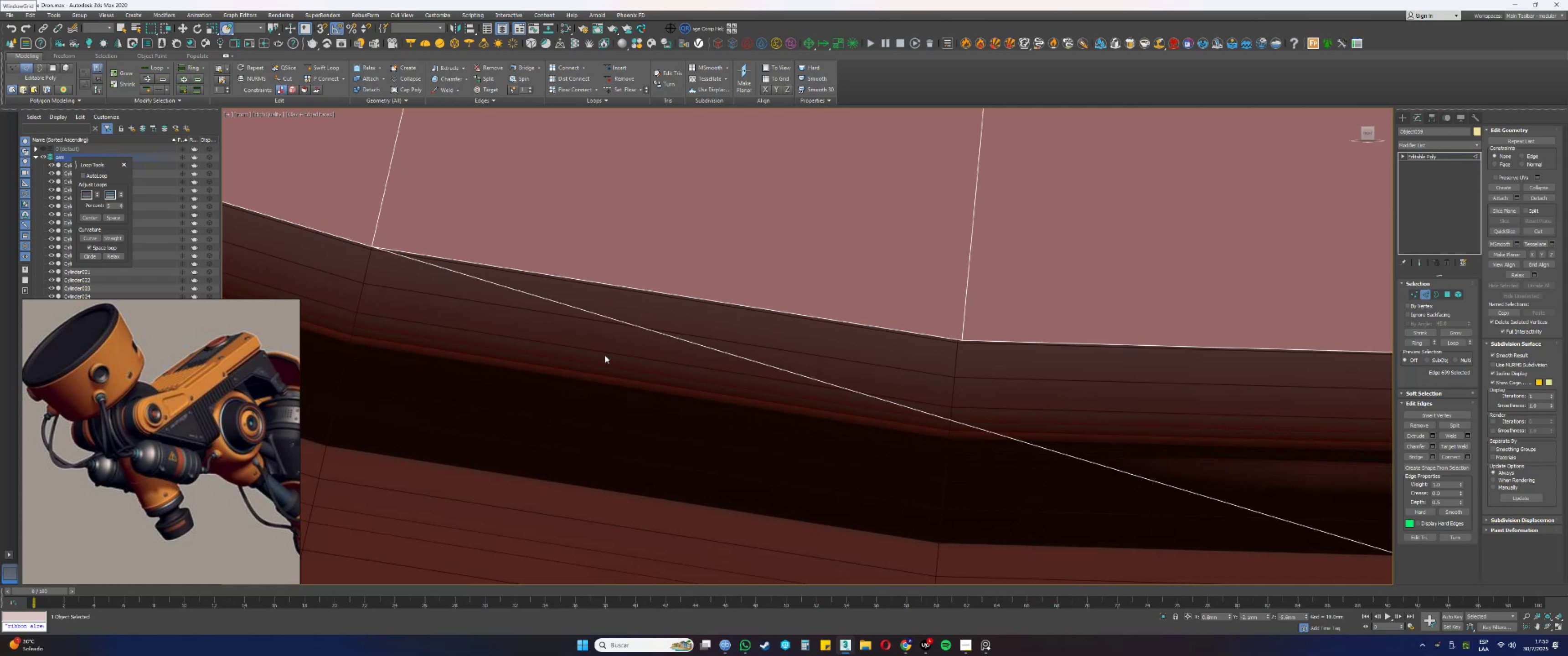 
wait(180.97)
 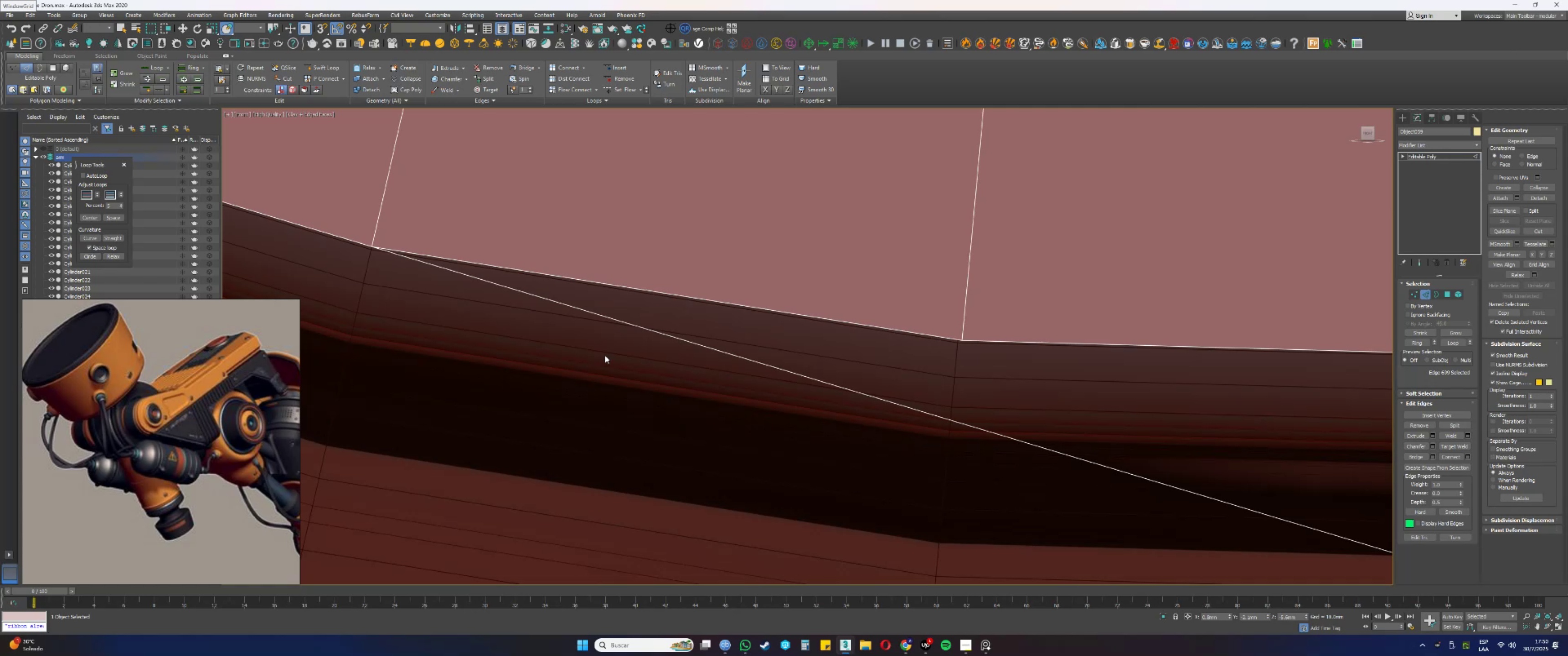 
scroll: coordinate [914, 328], scroll_direction: down, amount: 11.0
 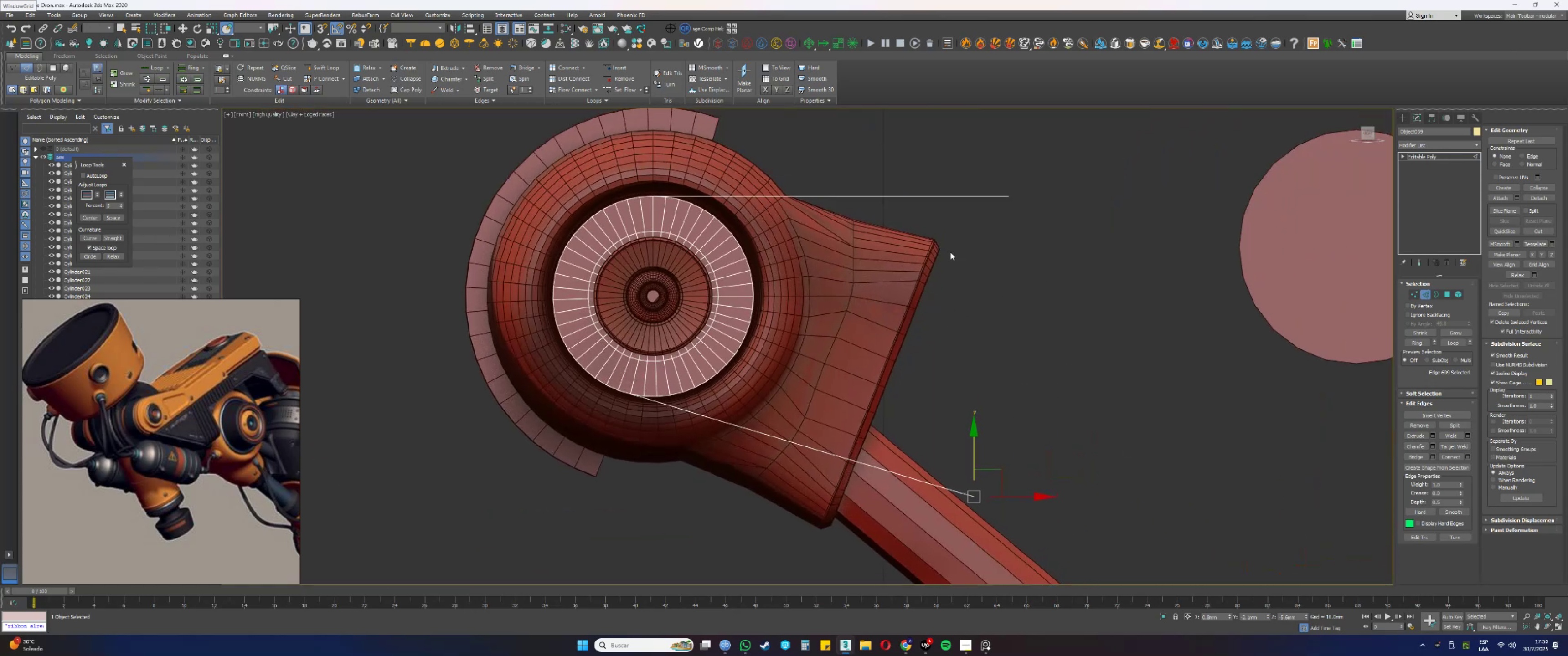 
wait(8.73)
 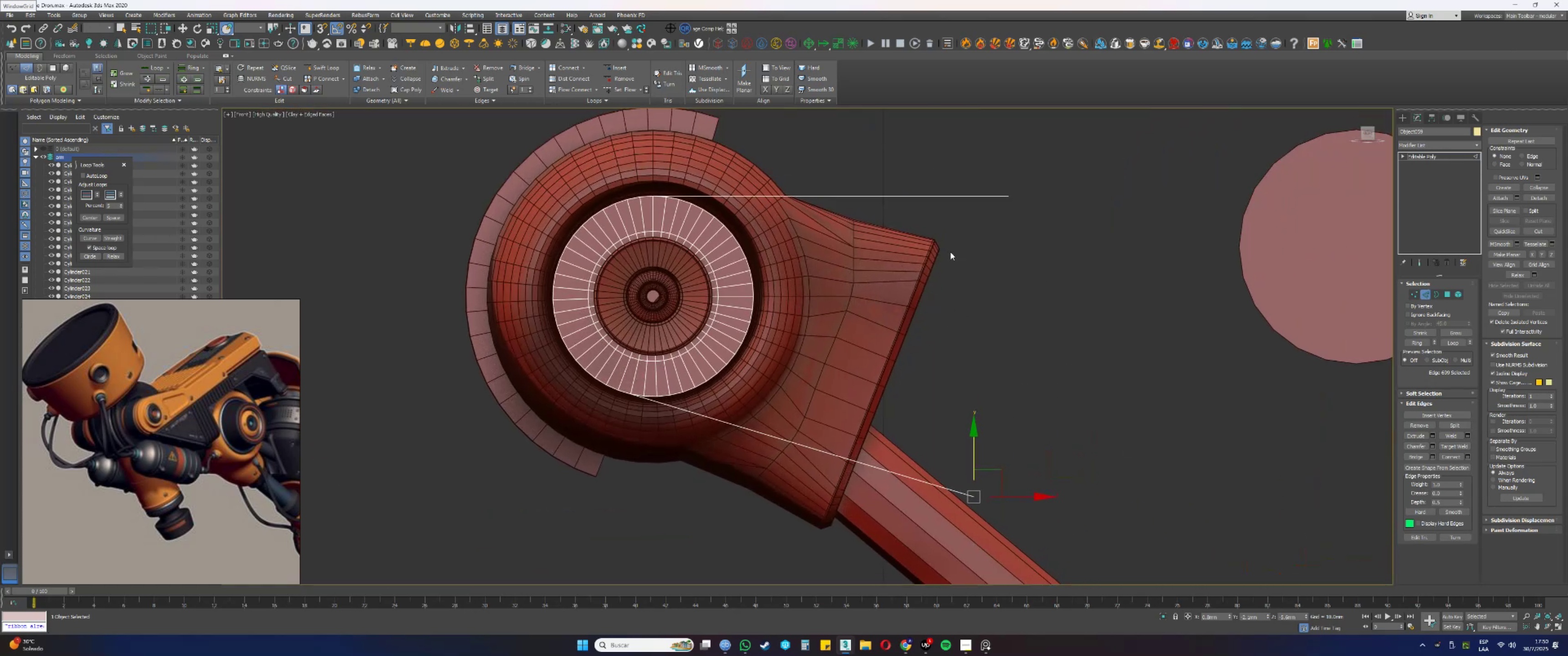 
hold_key(key=ShiftLeft, duration=0.34)
 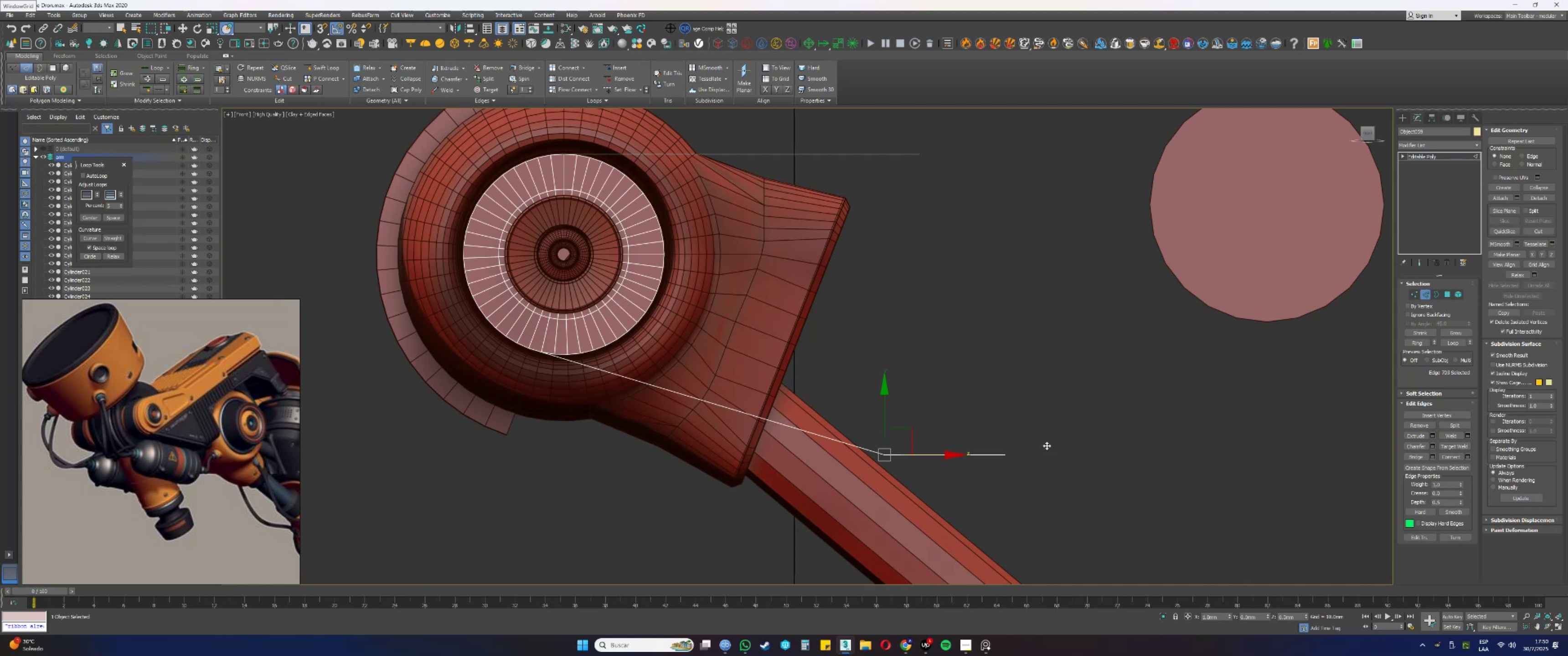 
scroll: coordinate [851, 420], scroll_direction: down, amount: 3.0
 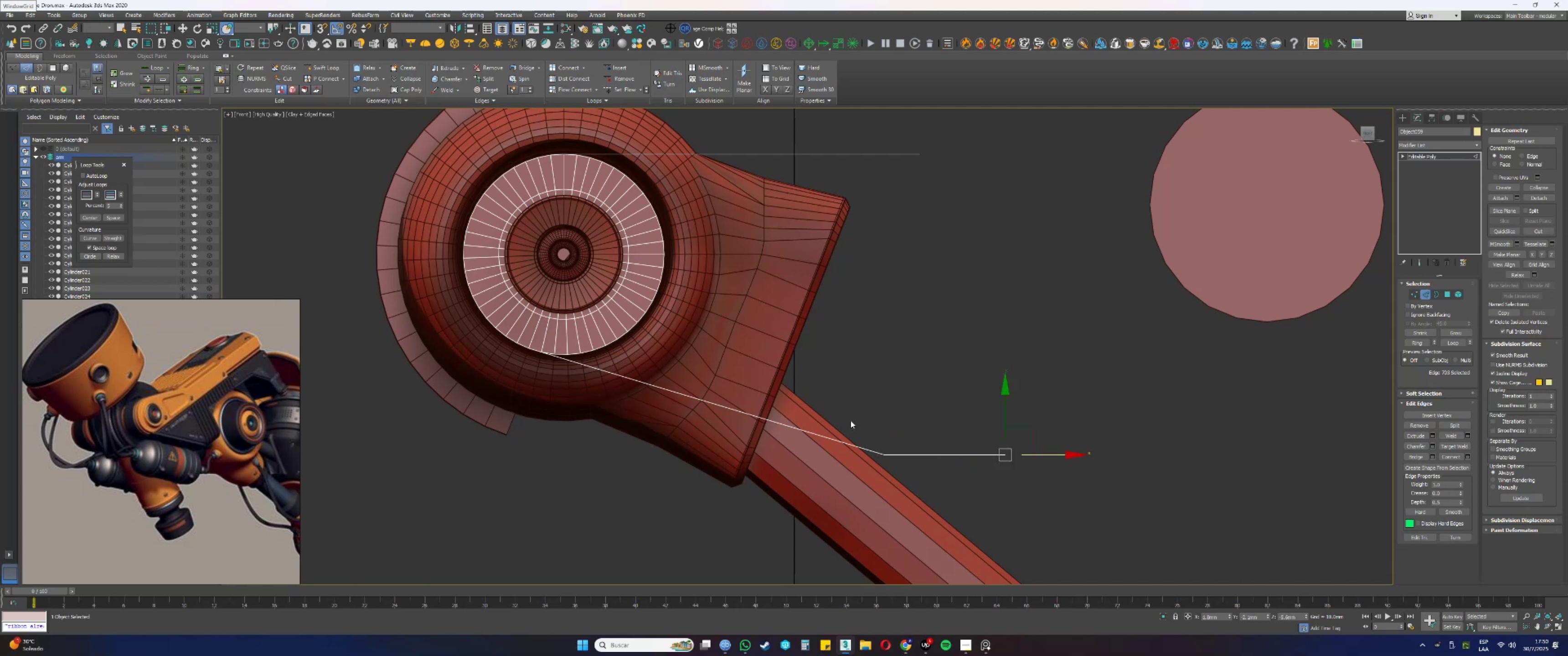 
hold_key(key=AltLeft, duration=1.51)
 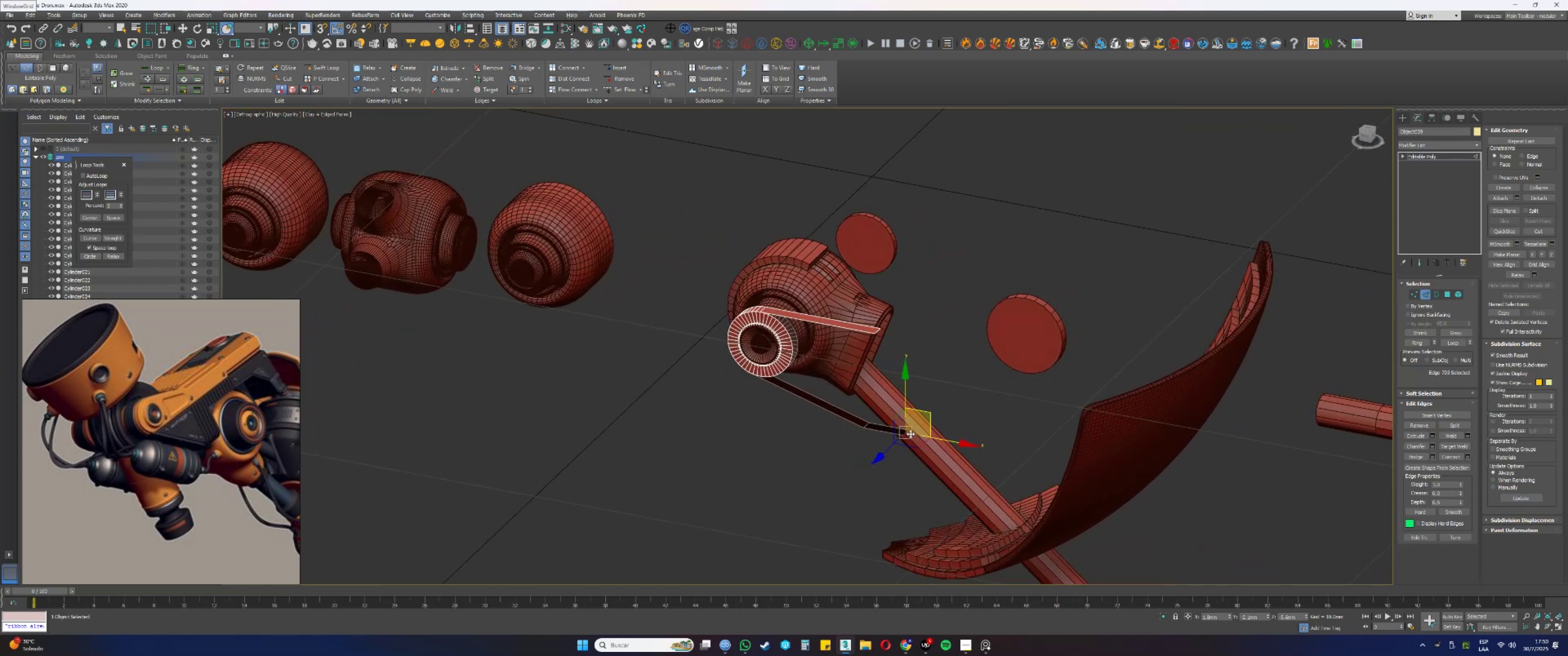 
hold_key(key=AltLeft, duration=1.51)
 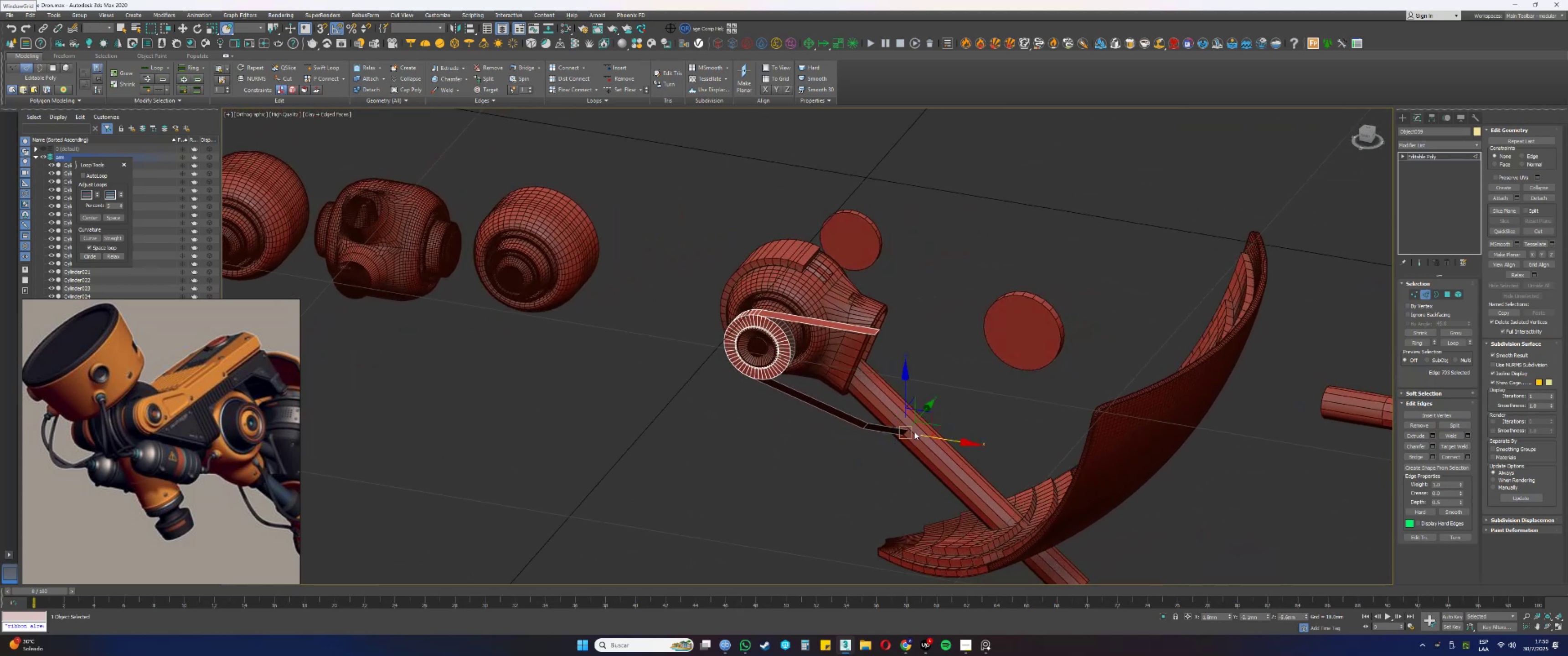 
scroll: coordinate [918, 419], scroll_direction: up, amount: 1.0
 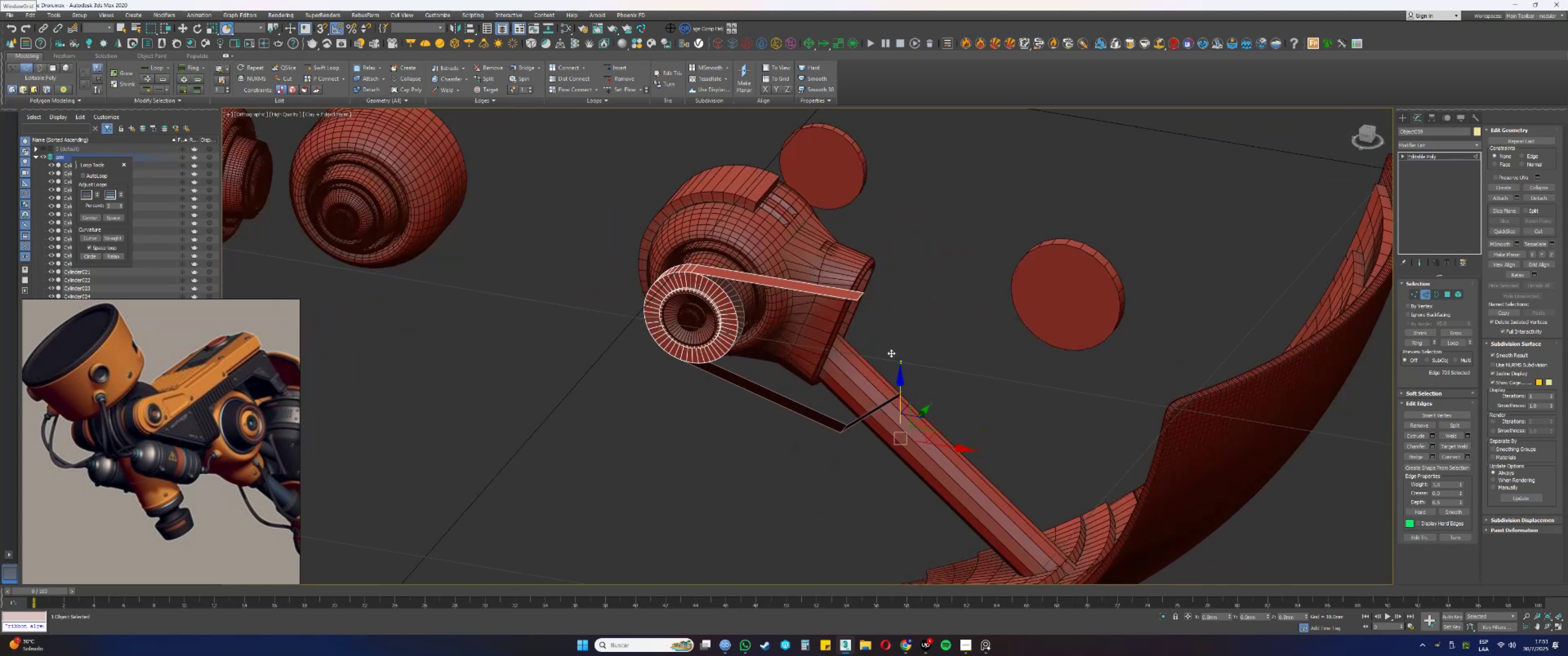 
hold_key(key=AltLeft, duration=1.5)
 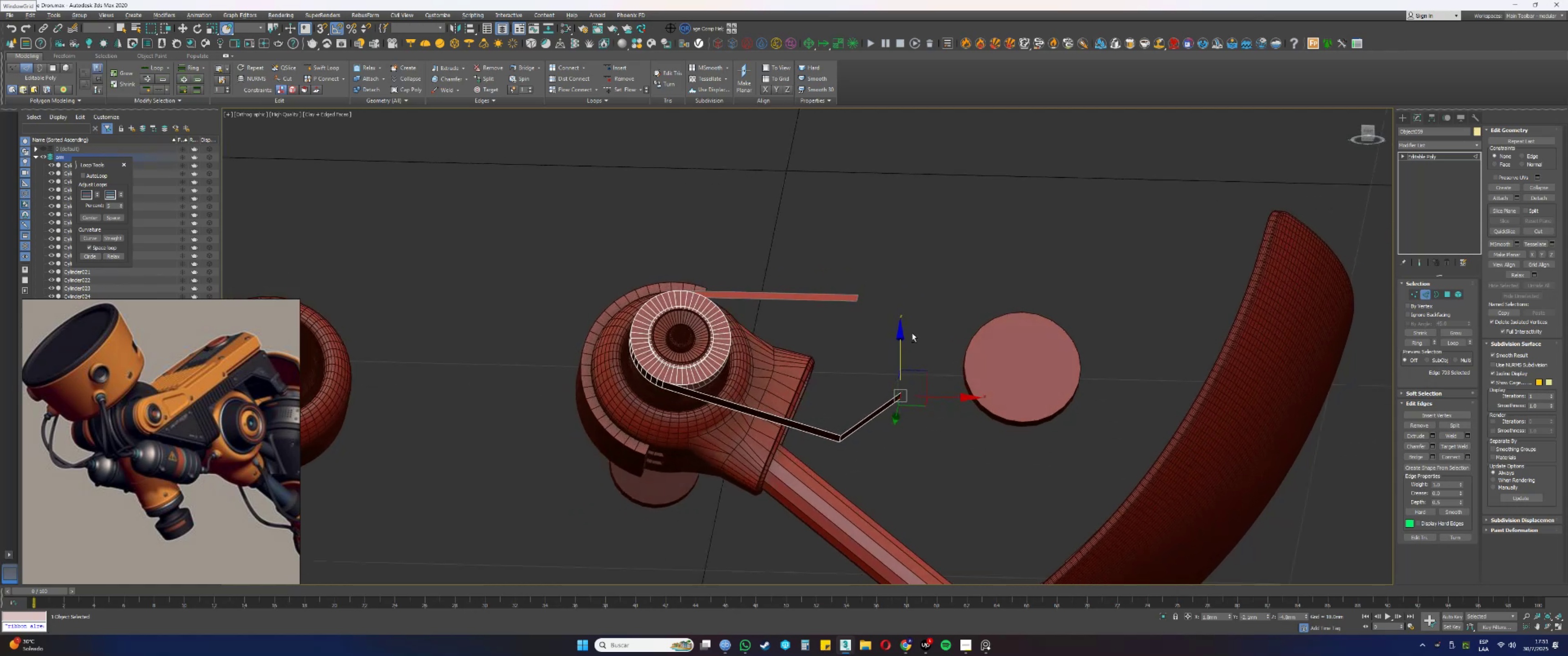 
hold_key(key=AltLeft, duration=0.86)
 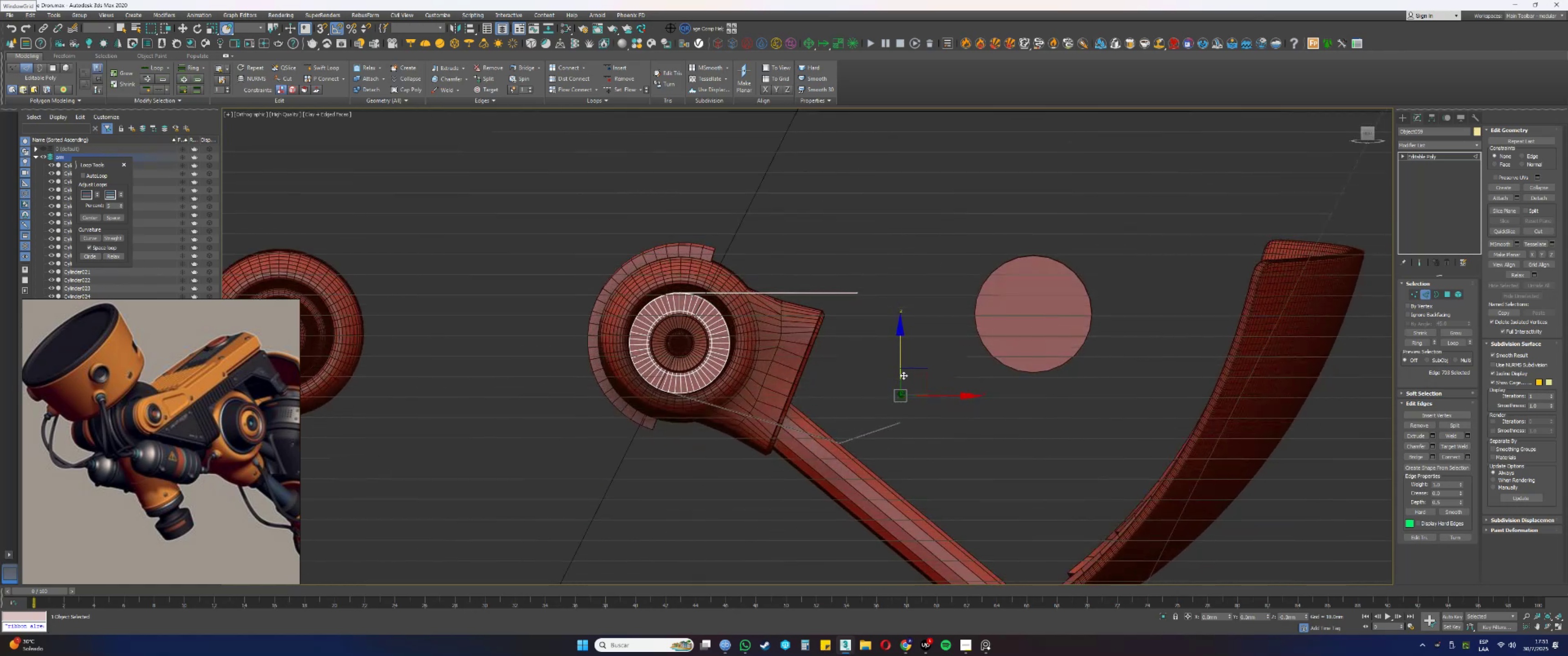 
hold_key(key=ShiftLeft, duration=0.56)
 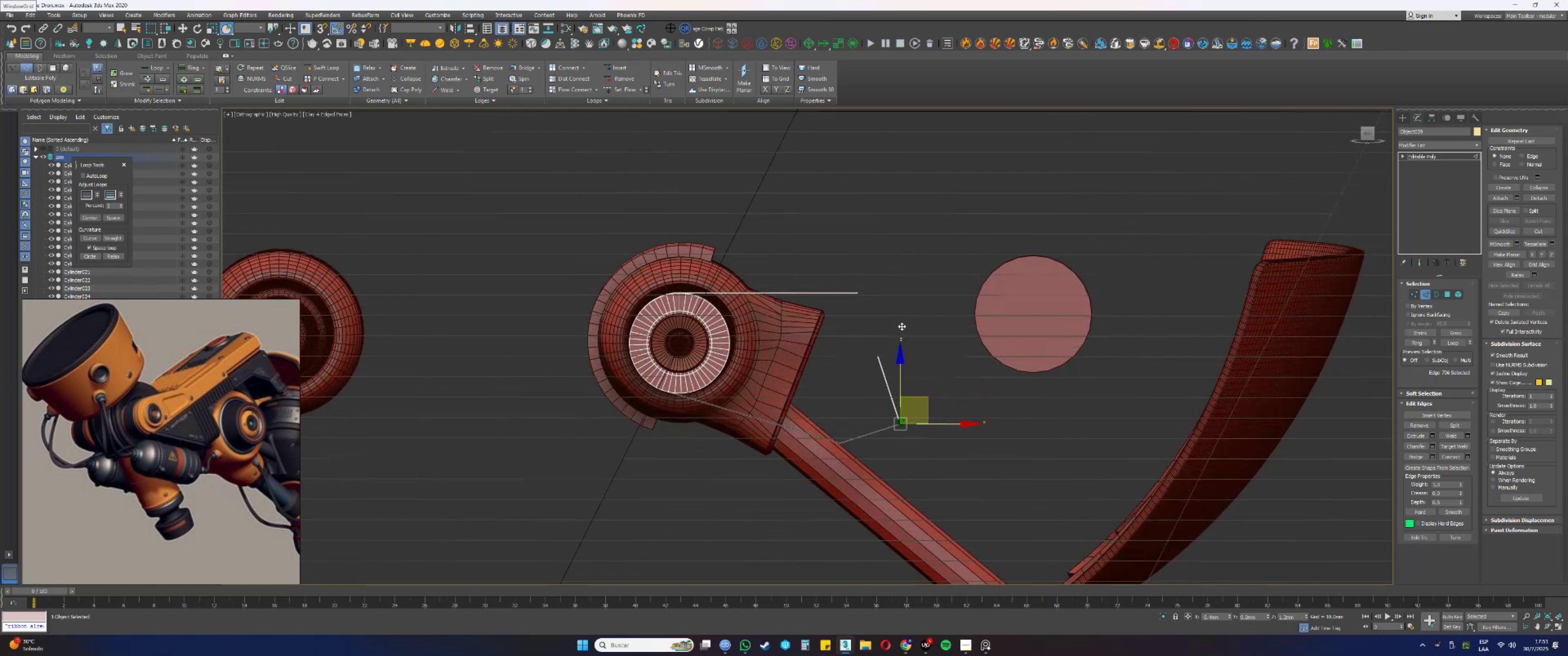 
key(Control+ControlLeft)
 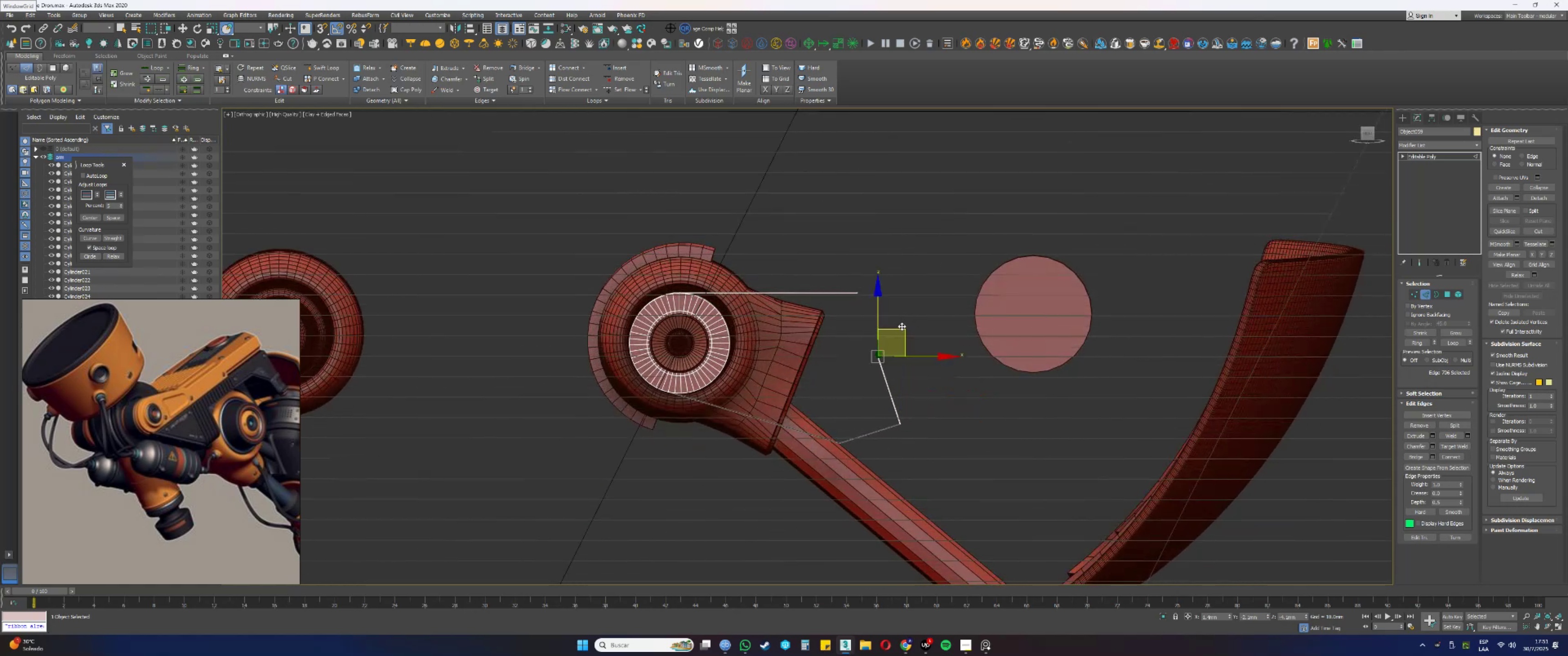 
key(Control+Z)
 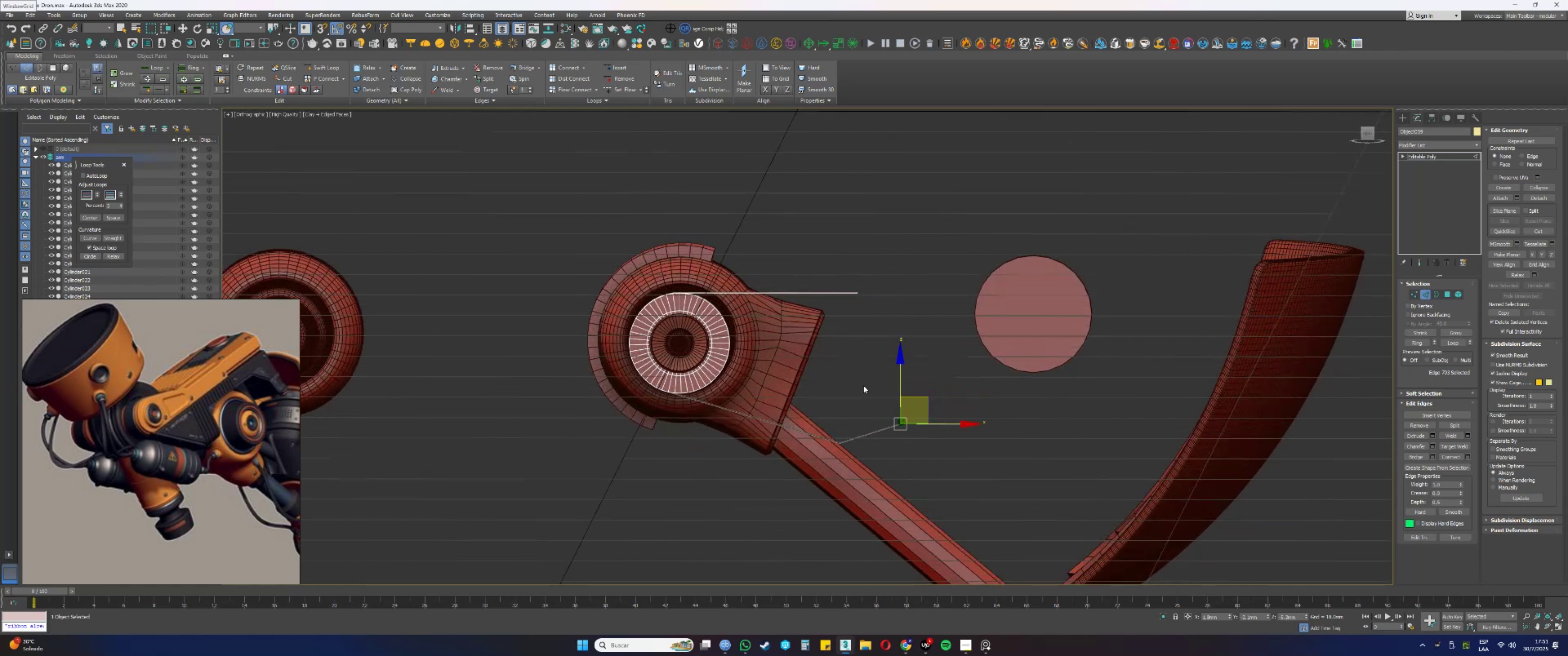 
scroll: coordinate [198, 456], scroll_direction: up, amount: 1.0
 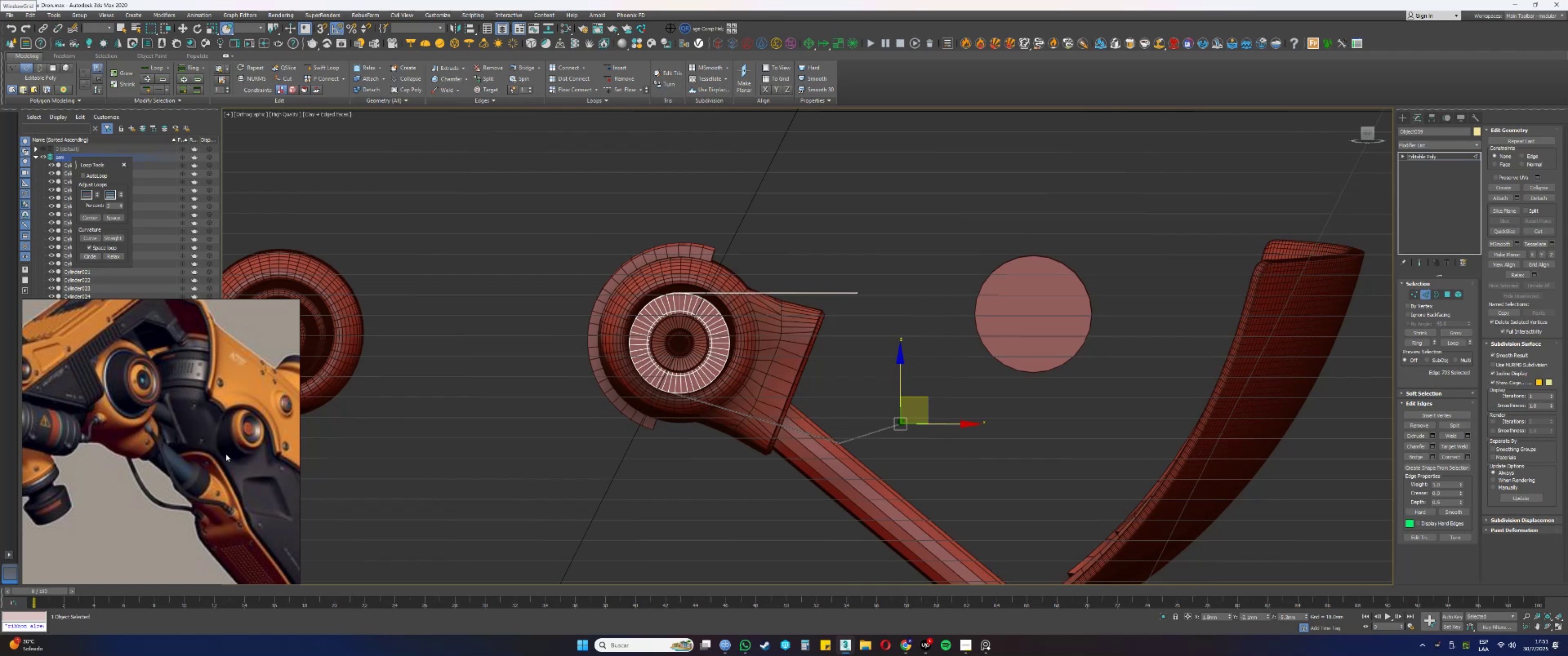 
scroll: coordinate [226, 454], scroll_direction: down, amount: 2.0
 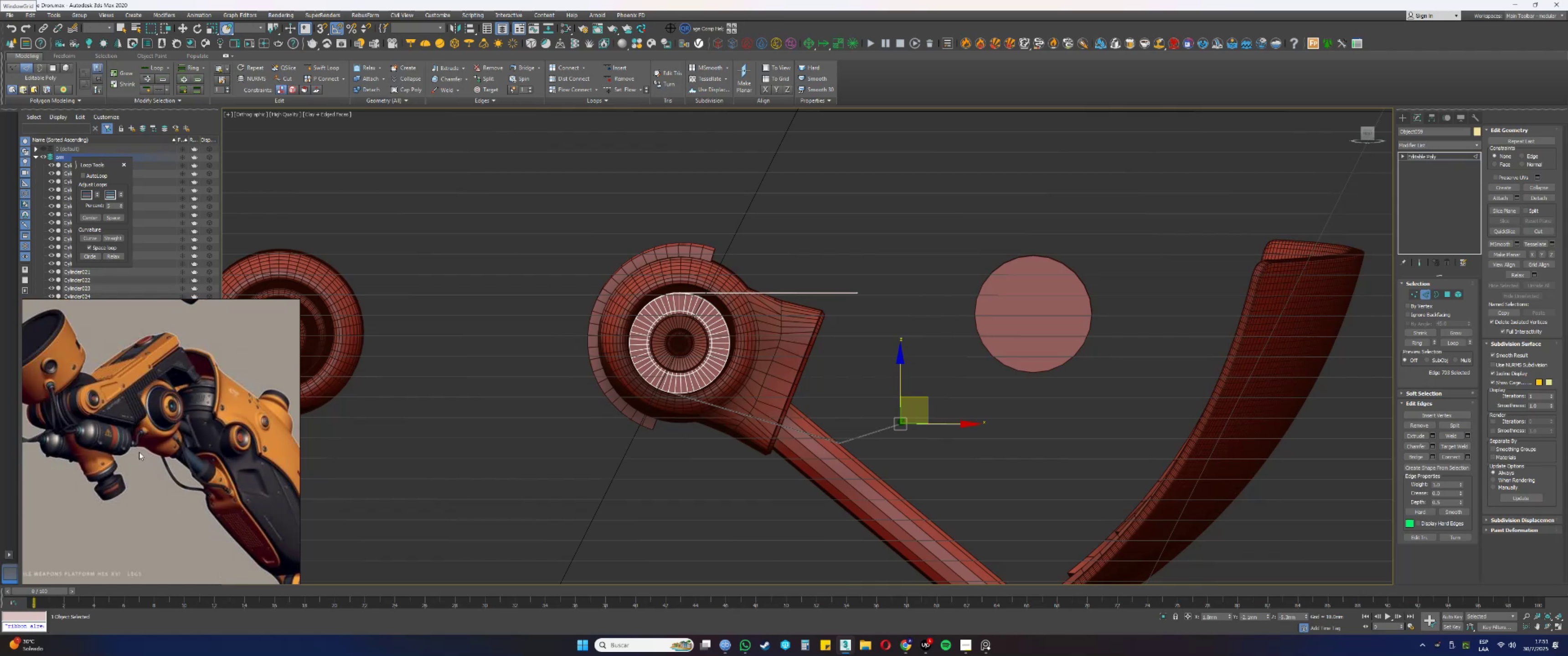 
scroll: coordinate [126, 417], scroll_direction: up, amount: 2.0
 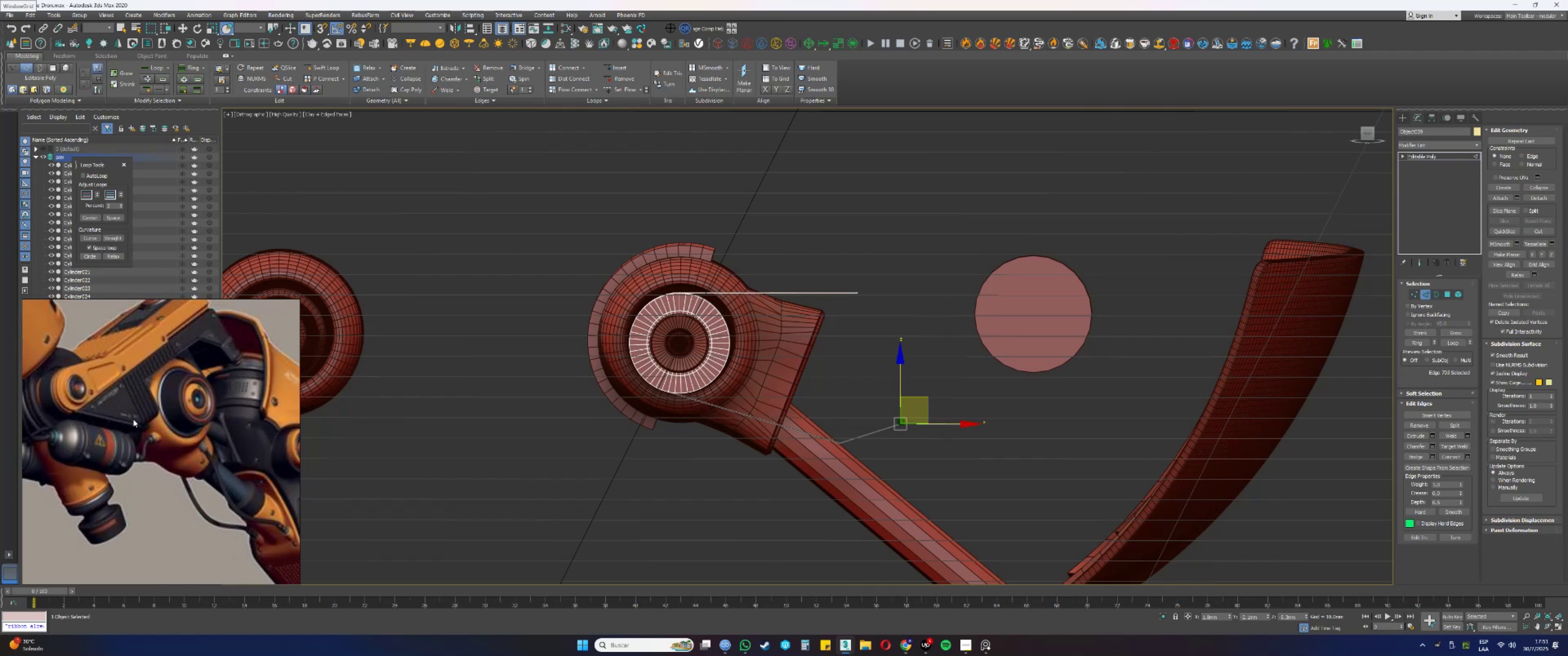 
key(G)
 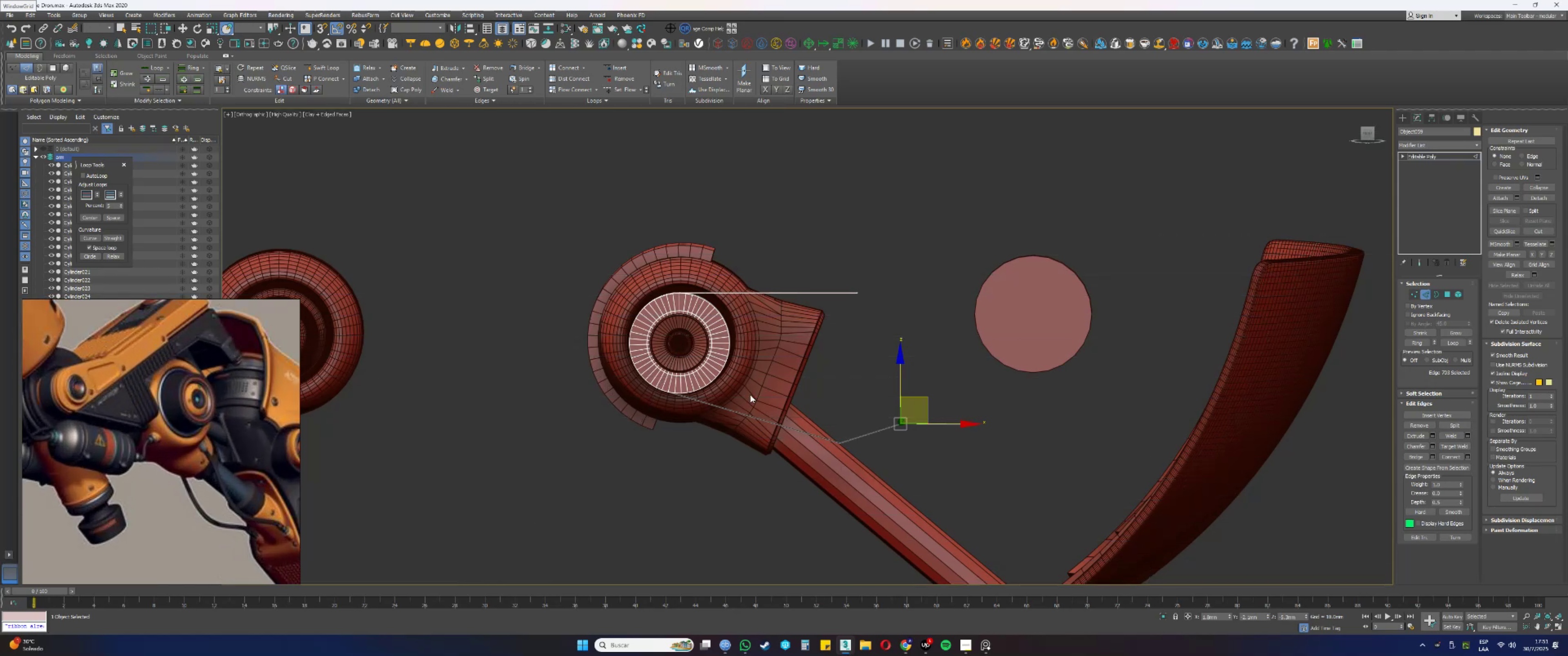 
hold_key(key=AltLeft, duration=0.92)
 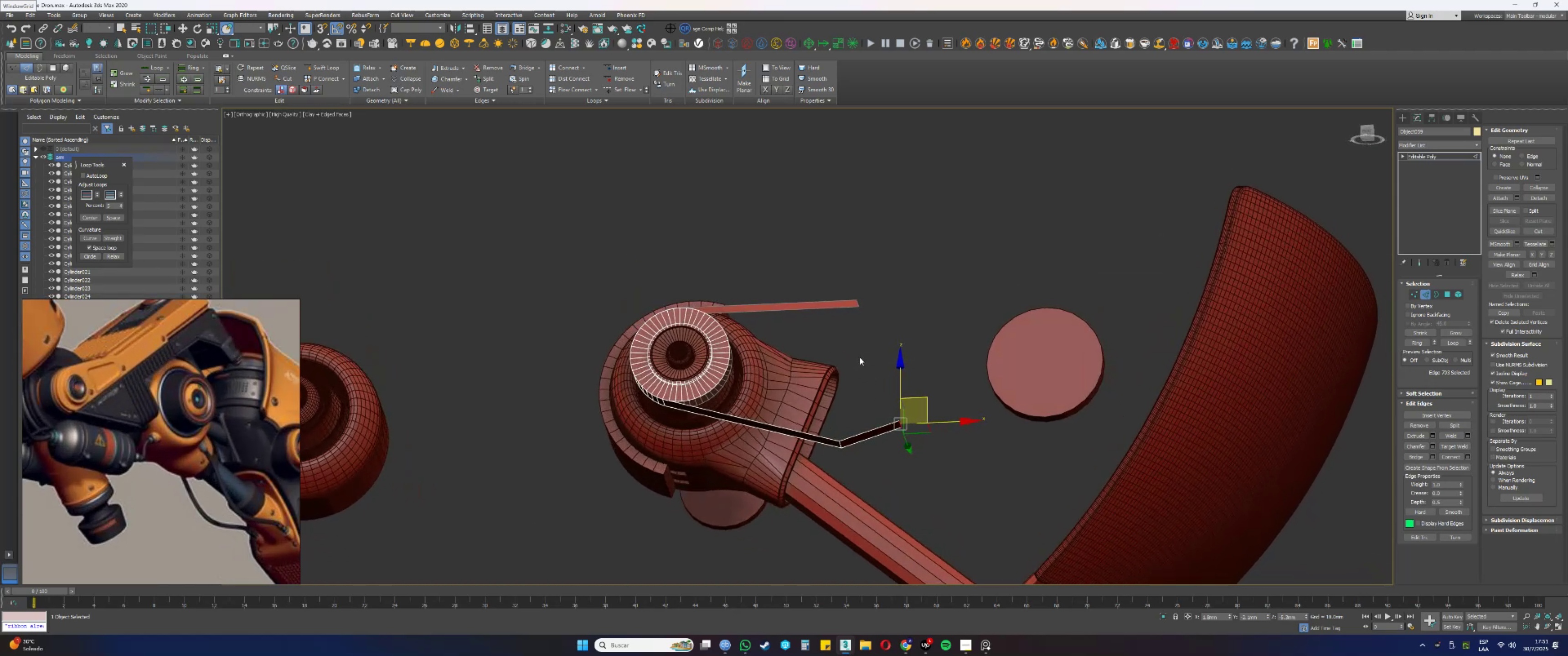 
hold_key(key=AltLeft, duration=1.01)
 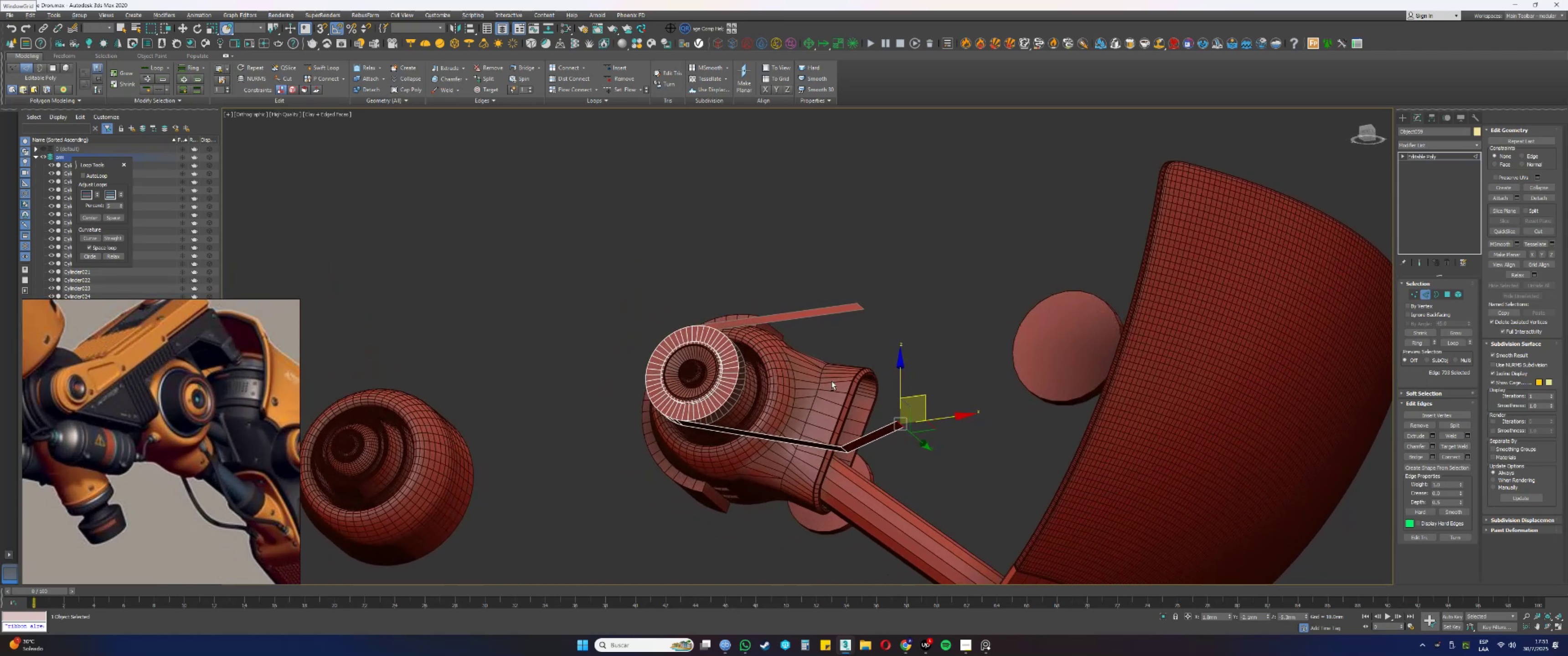 
key(2)
 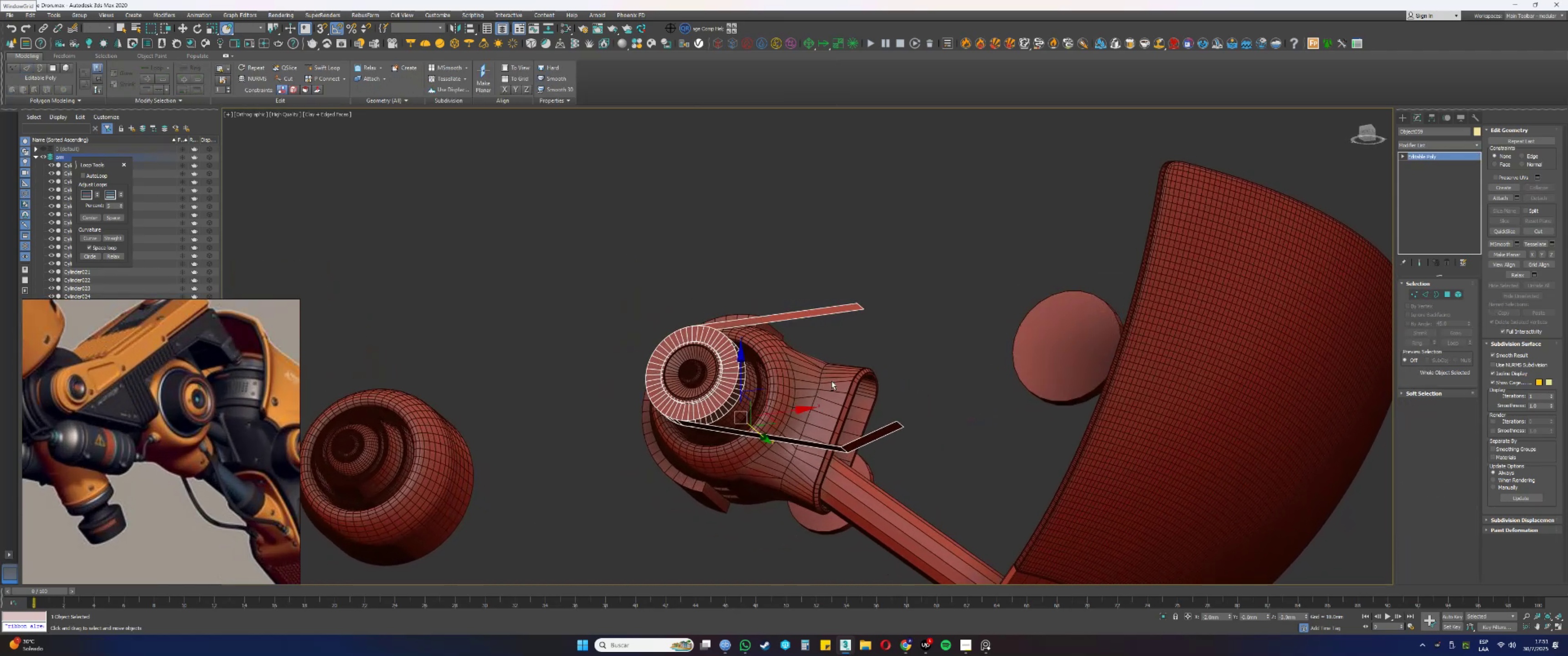 
key(Control+ControlLeft)
 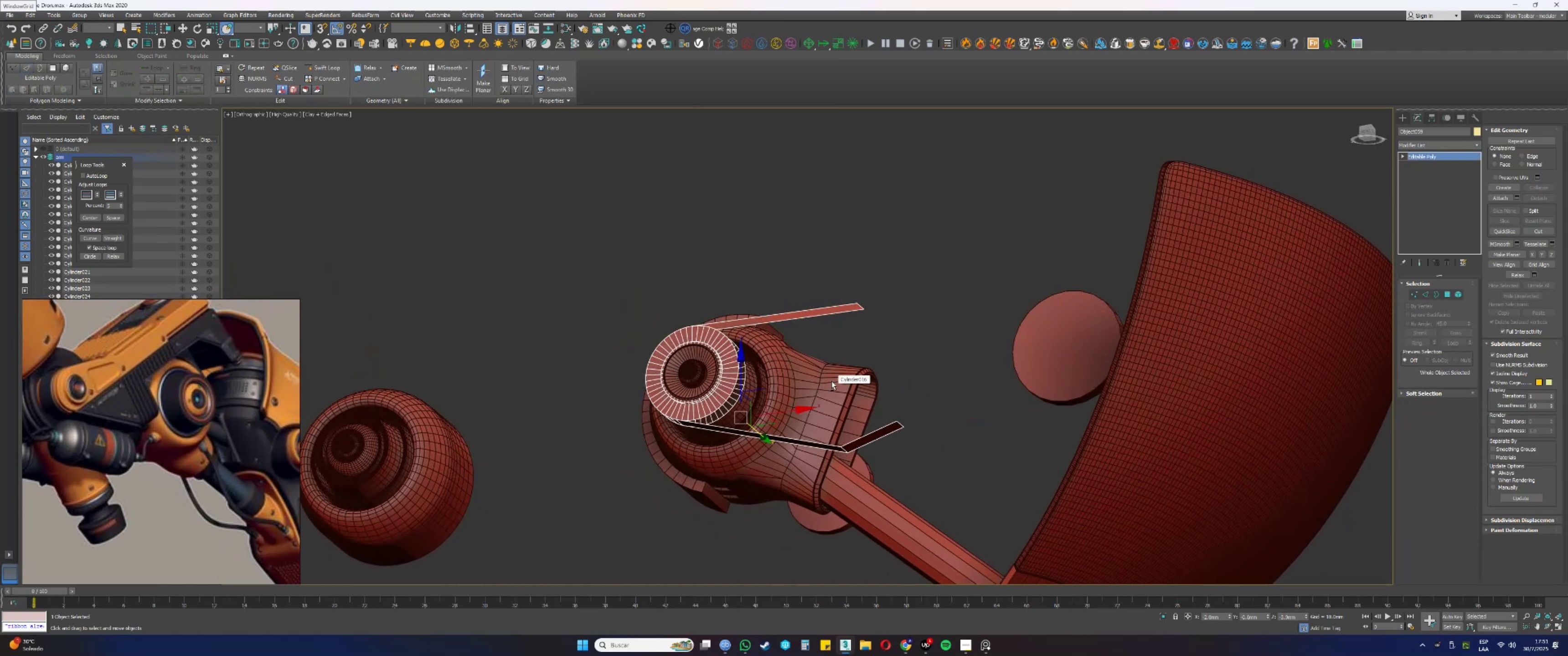 
key(Control+S)
 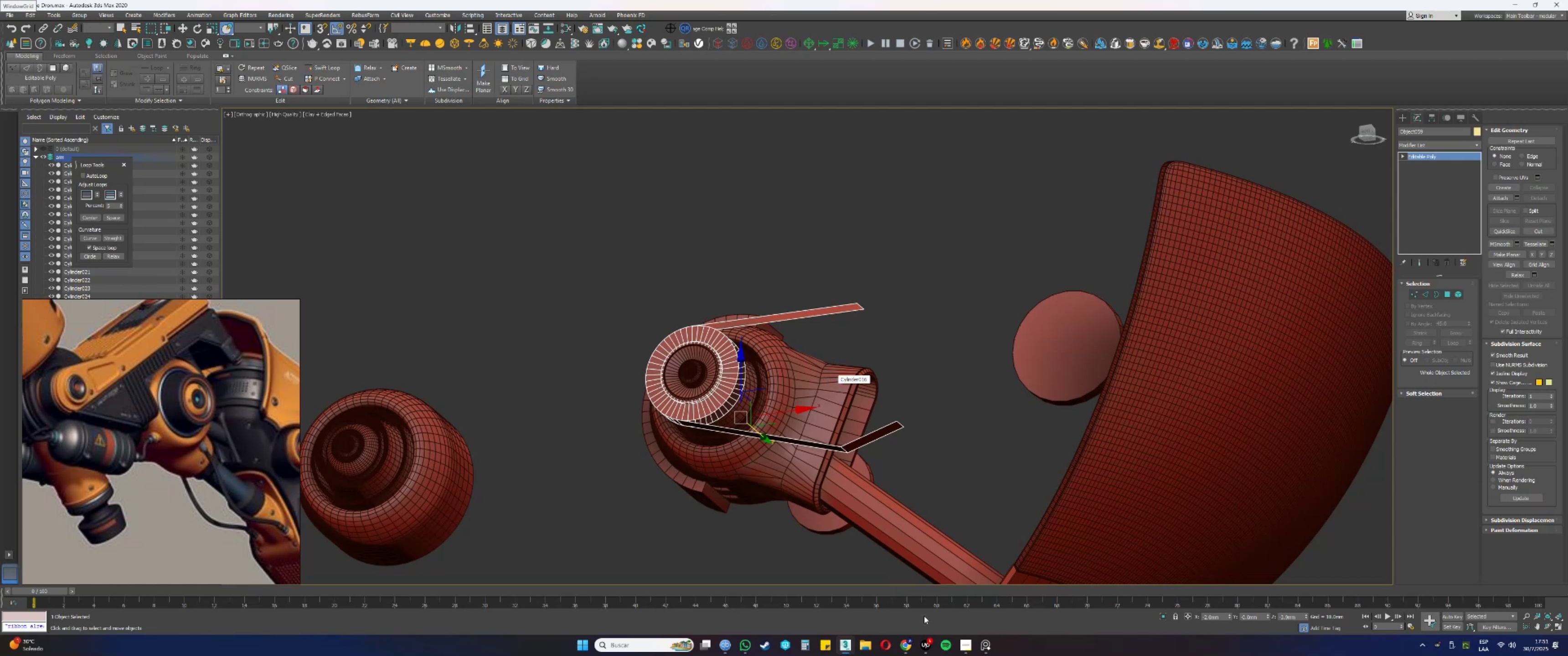 